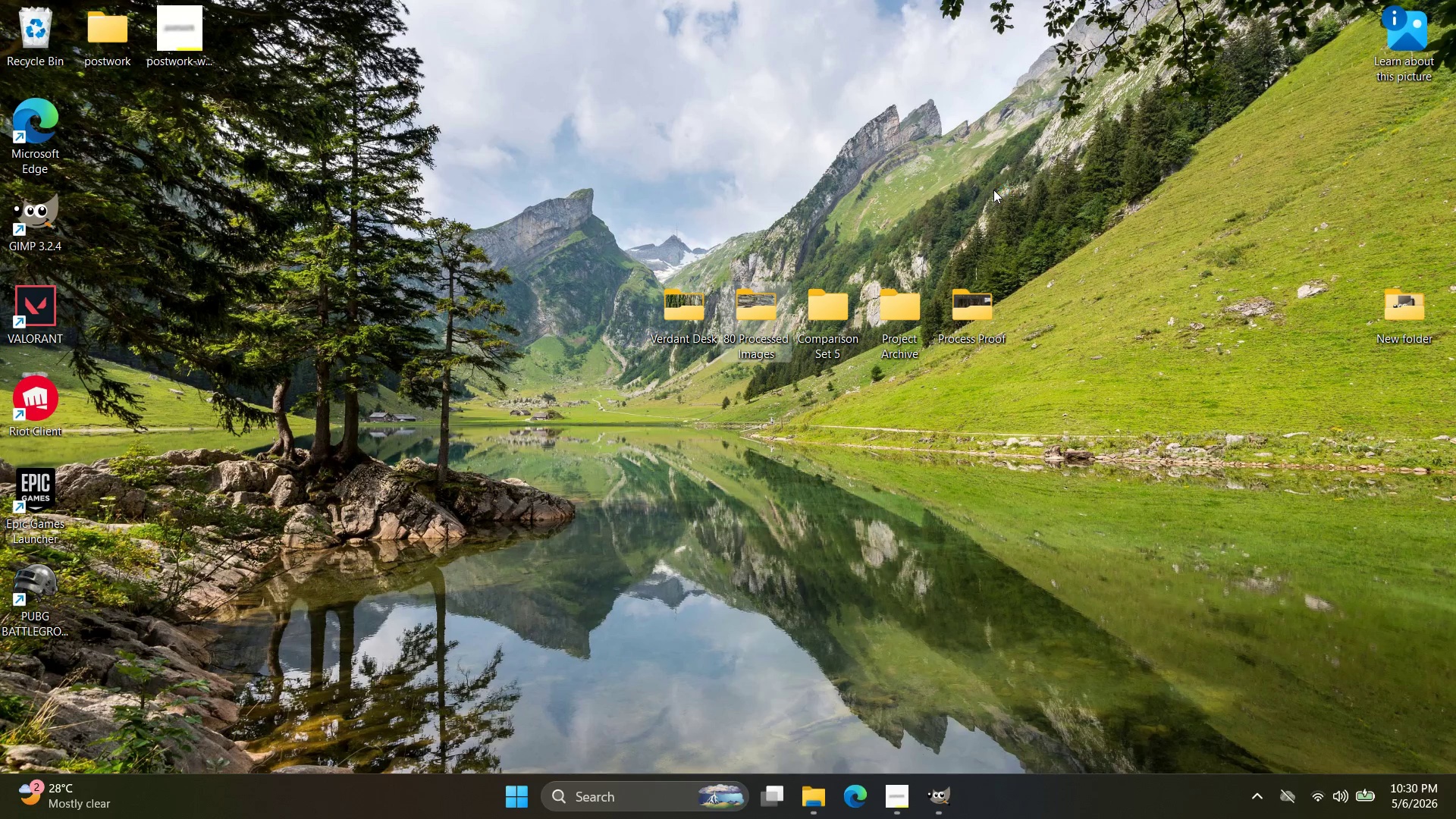 
key(Alt+AltLeft)
 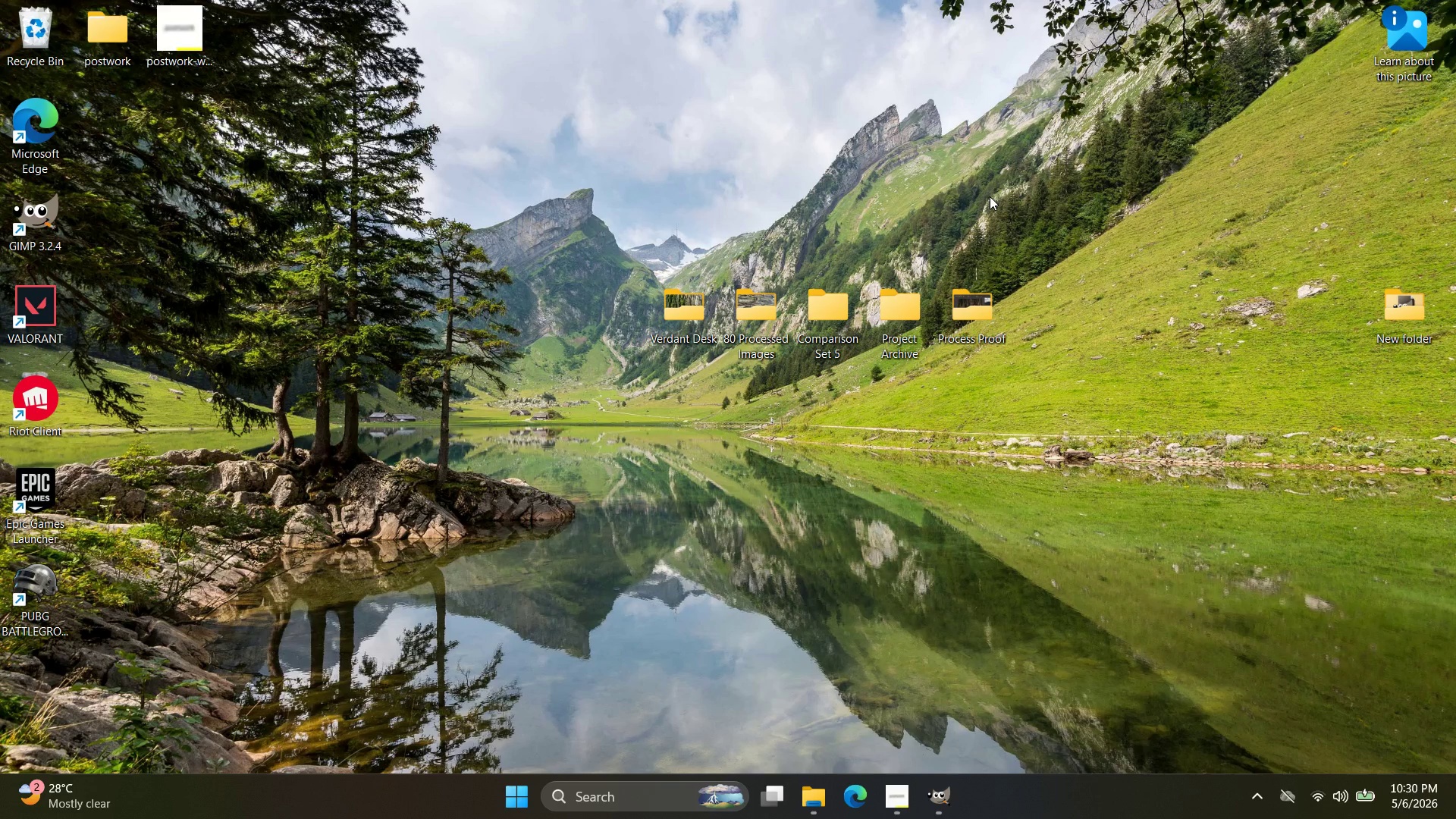 
key(Alt+Tab)
 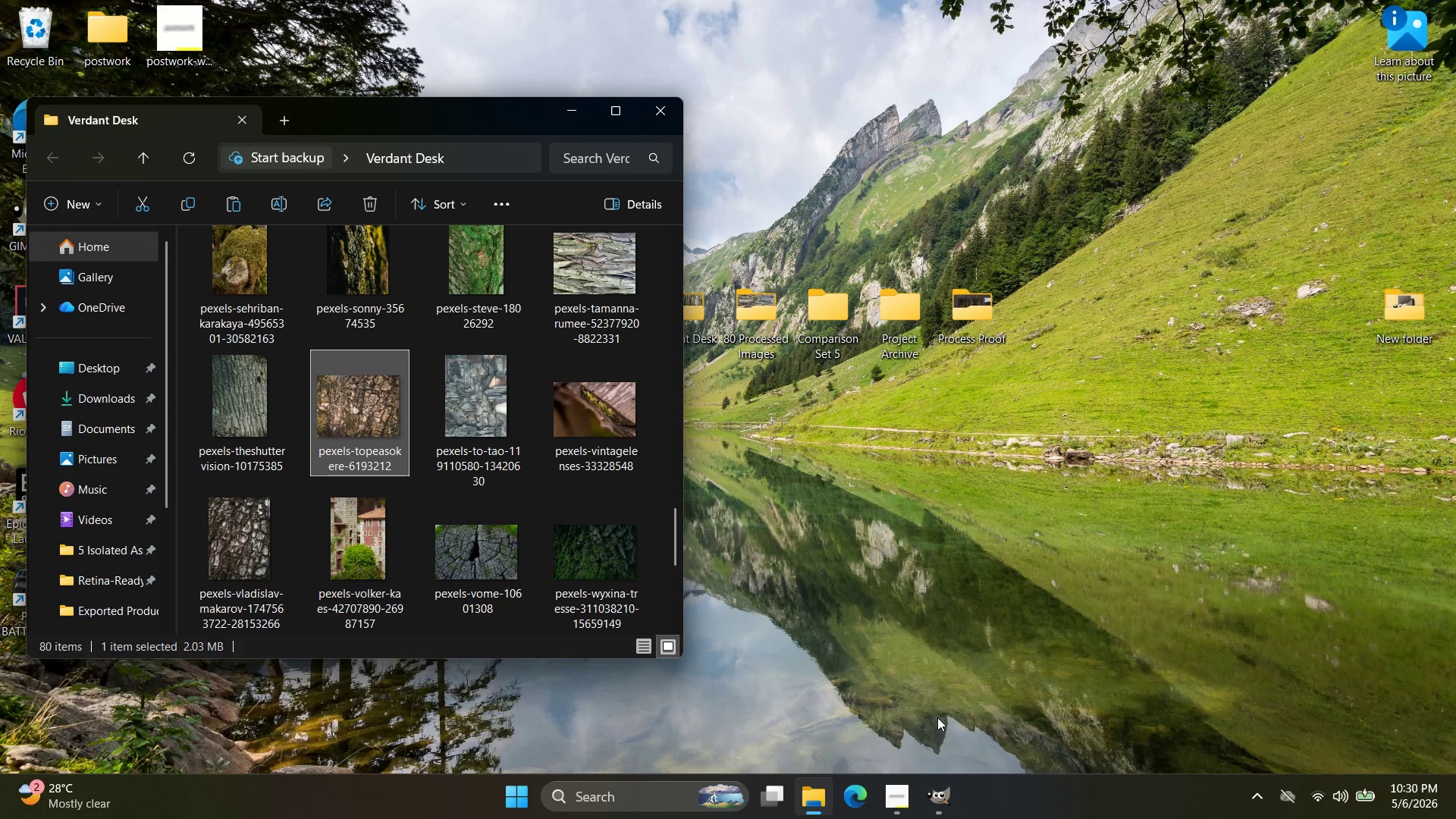 
left_click([928, 799])
 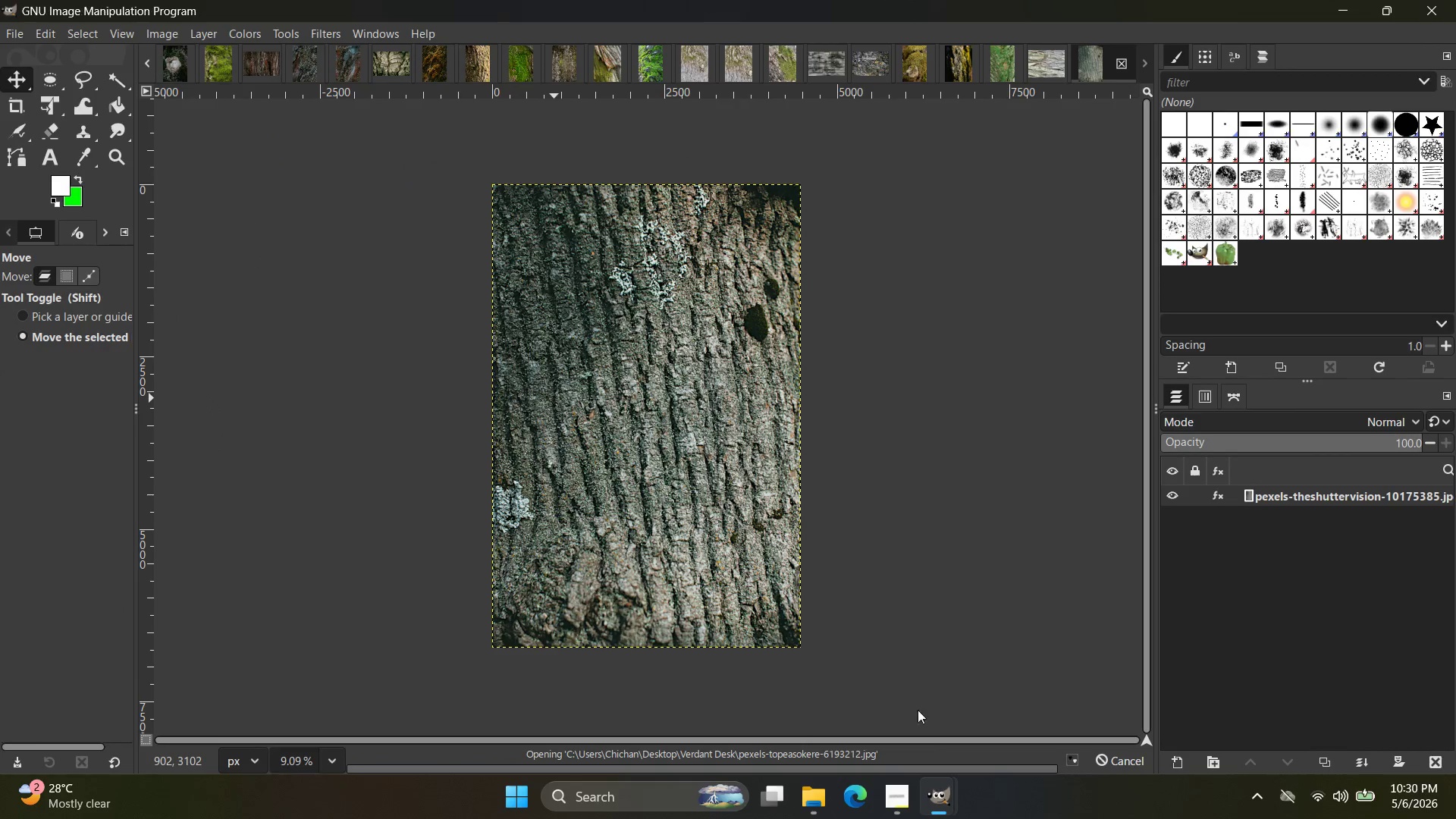 
key(Alt+AltLeft)
 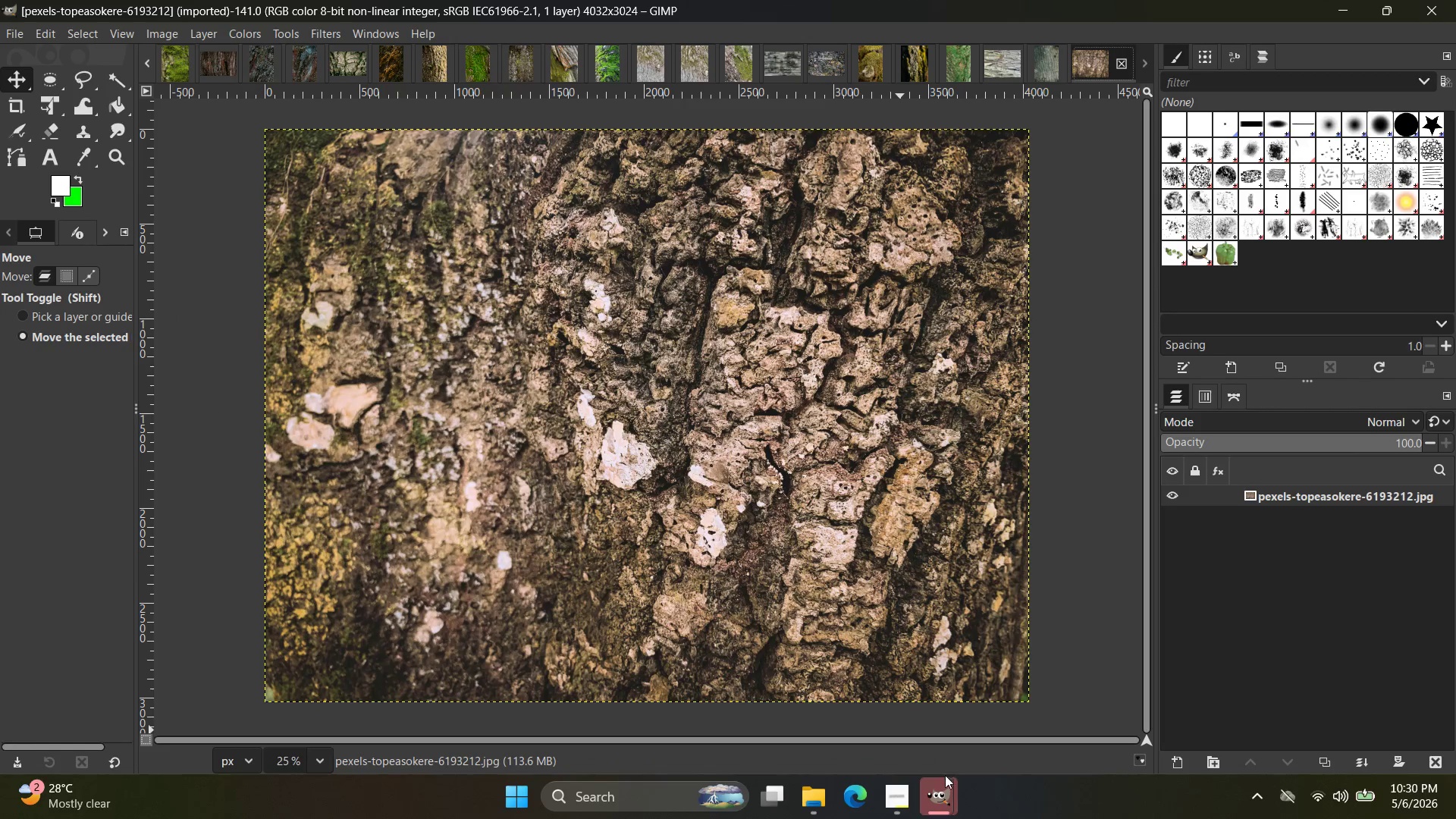 
left_click([1035, 717])
 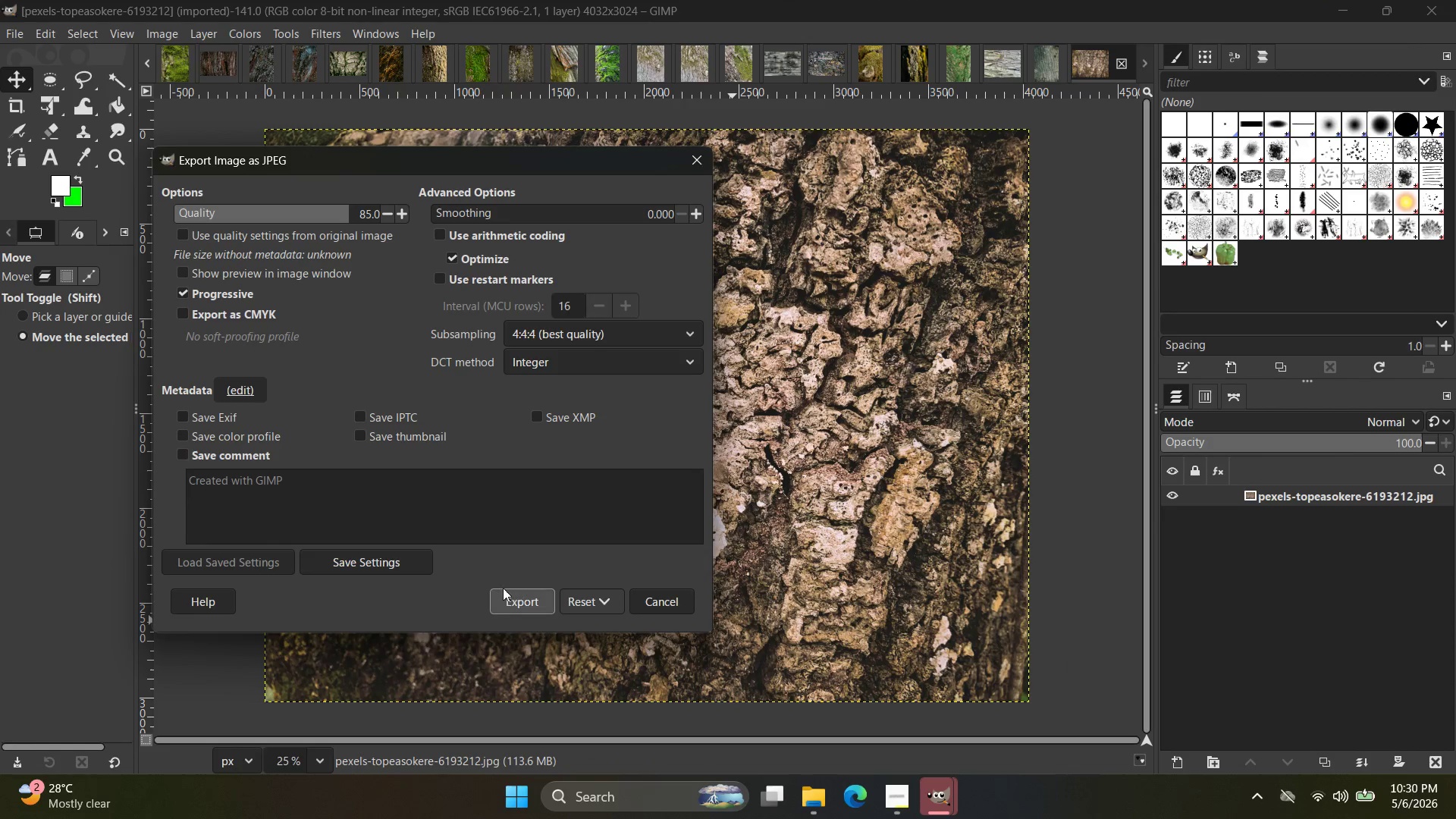 
left_click([510, 601])
 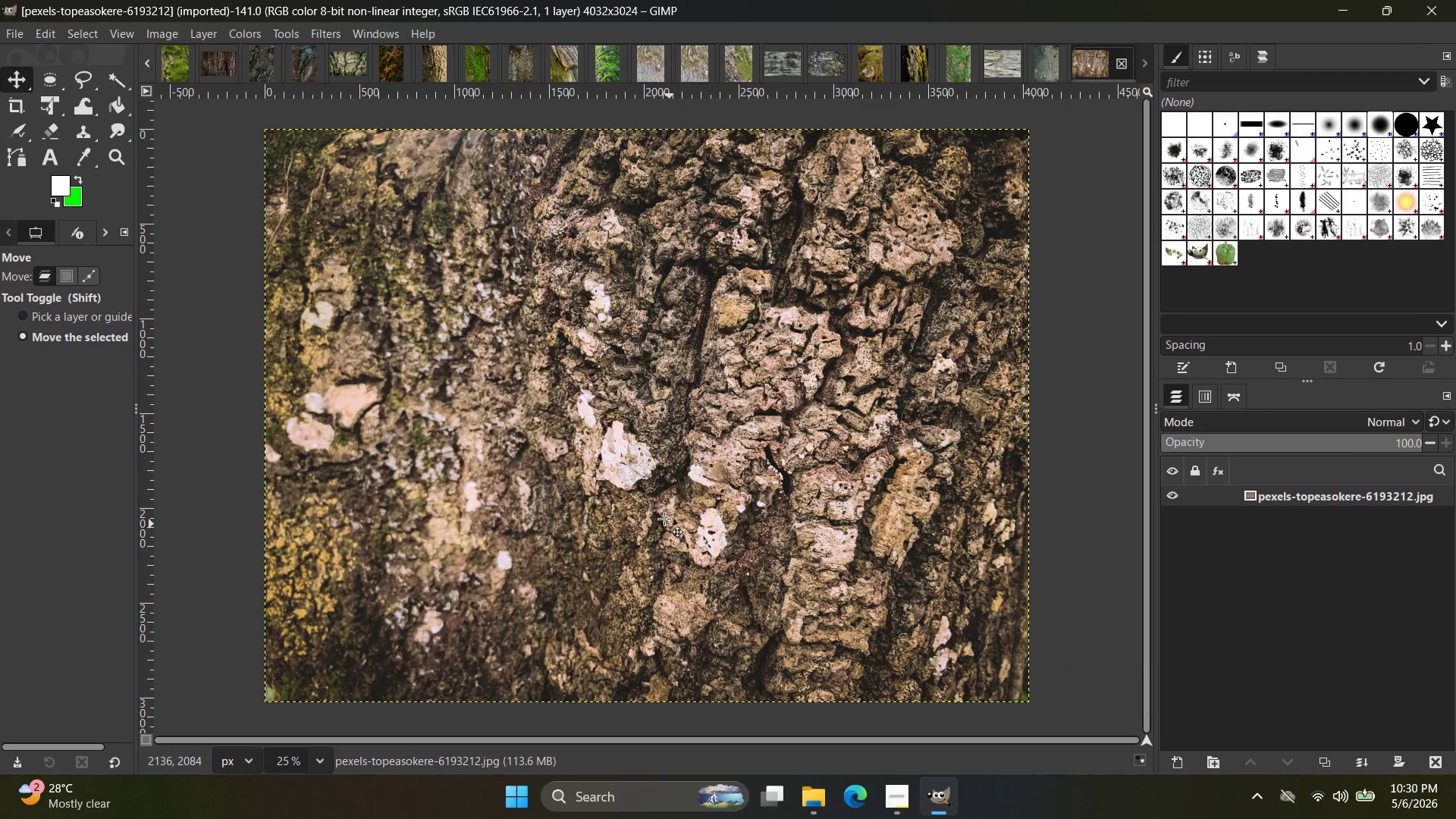 
left_click([309, 34])
 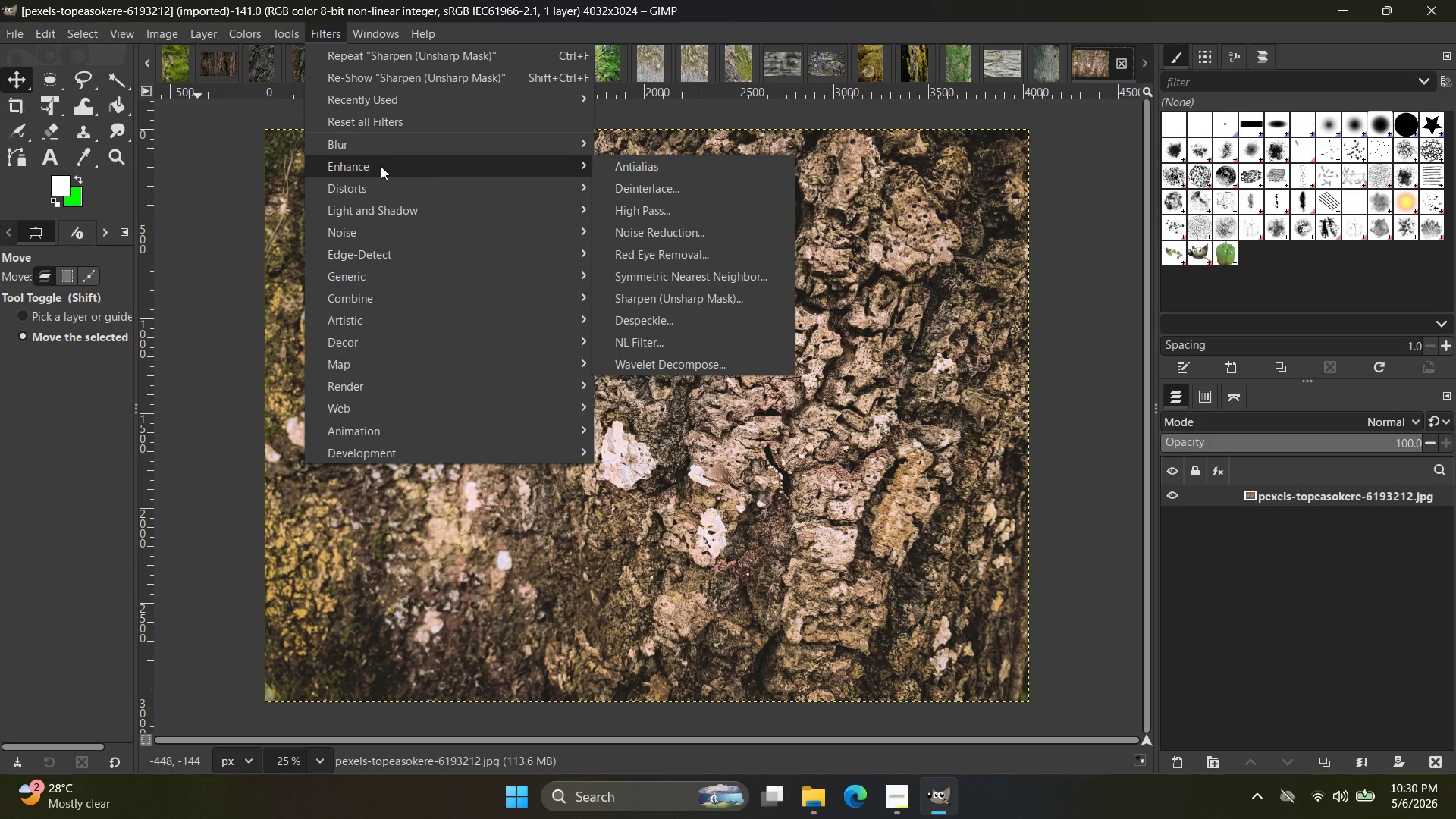 
left_click([652, 295])
 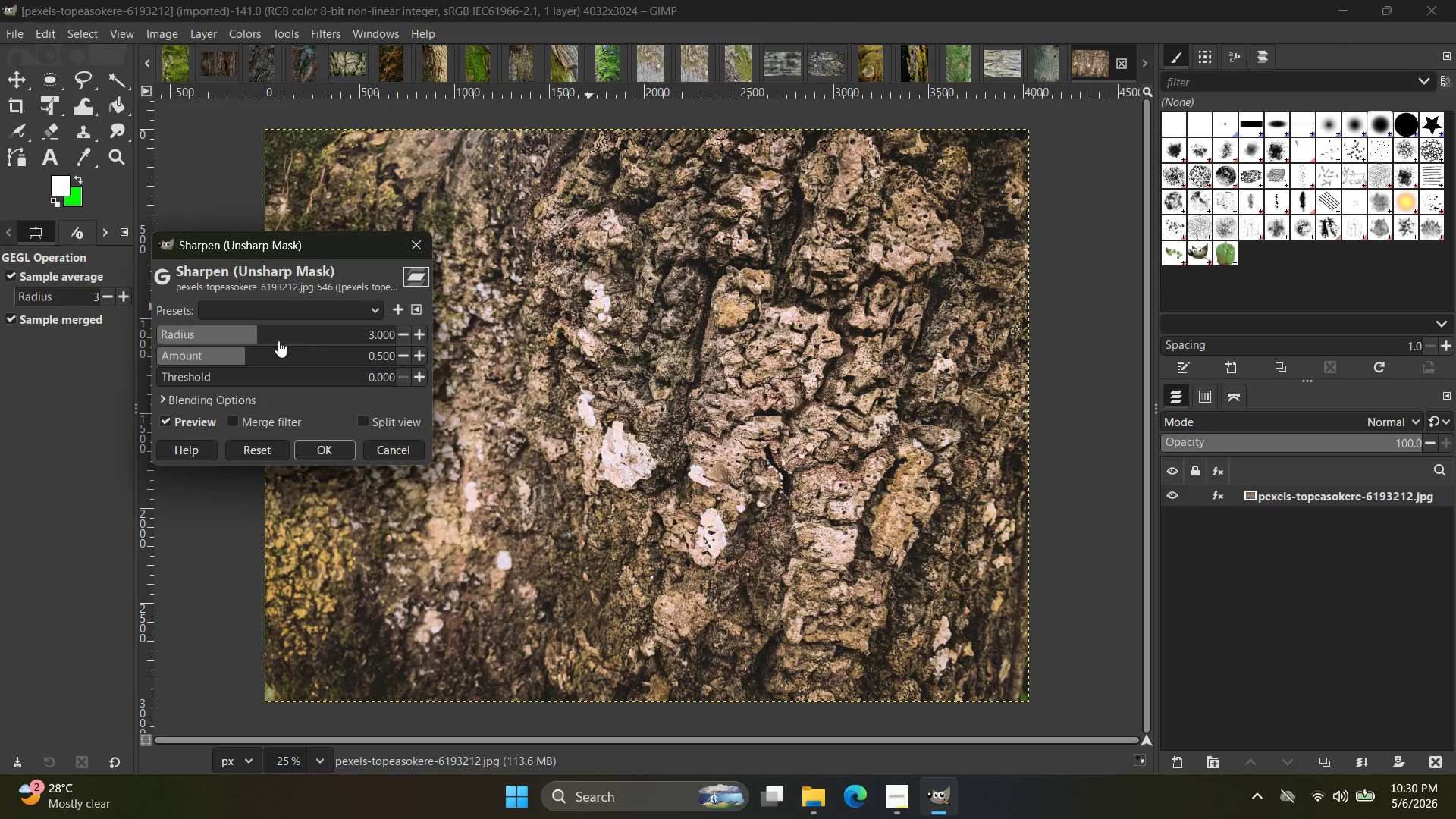 
left_click_drag(start_coordinate=[261, 332], to_coordinate=[301, 334])
 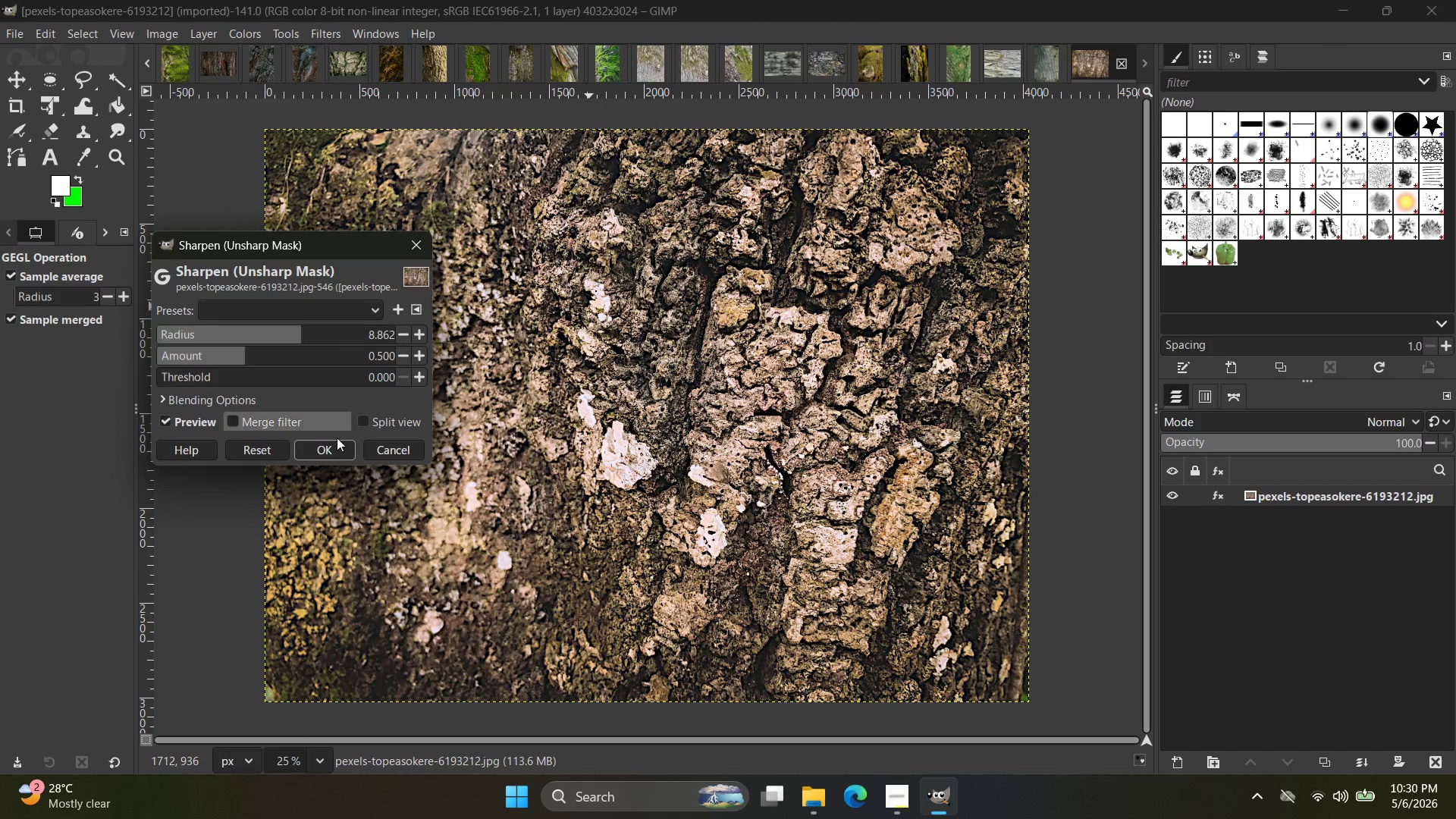 
left_click([336, 441])
 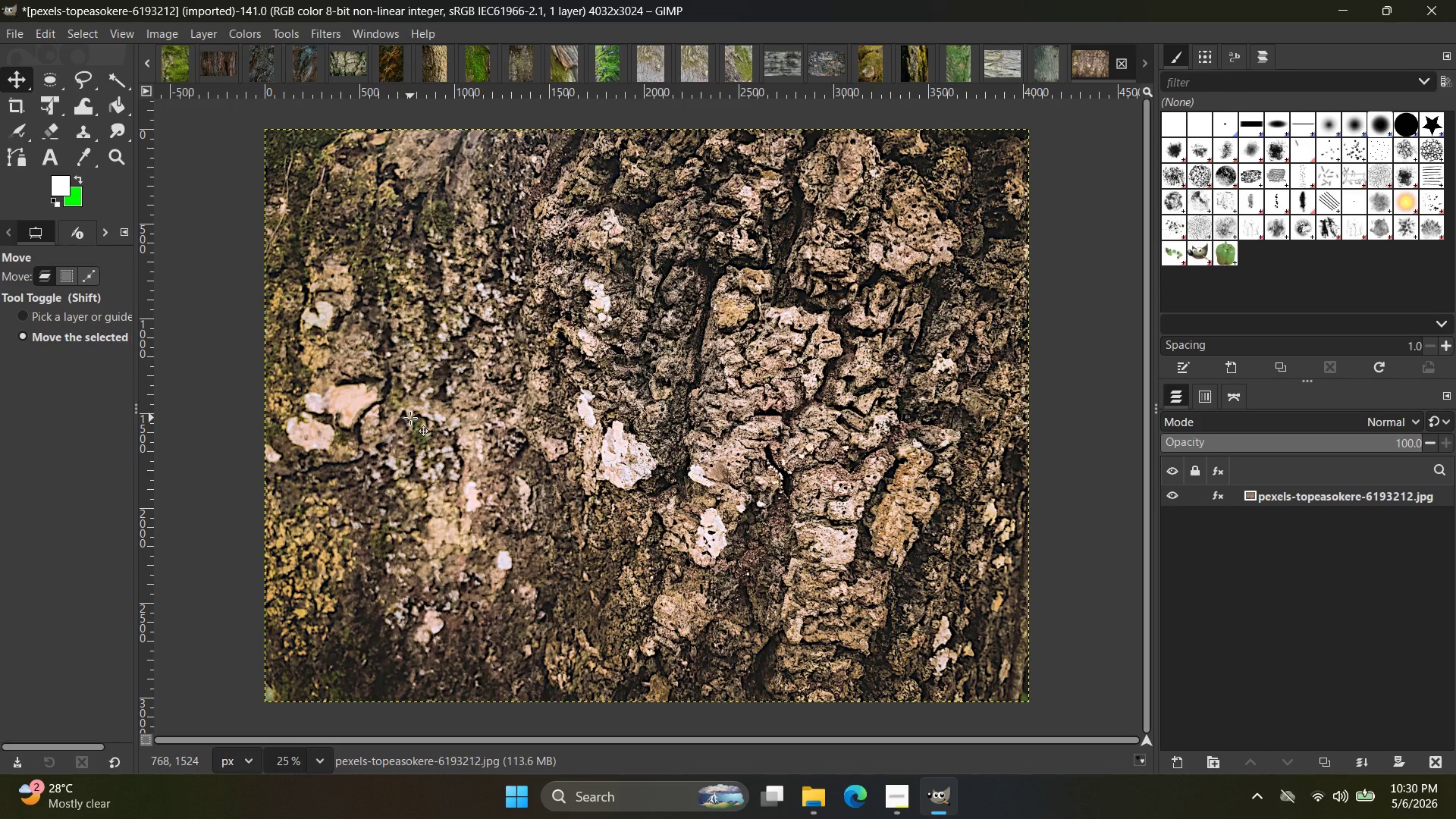 
wait(5.81)
 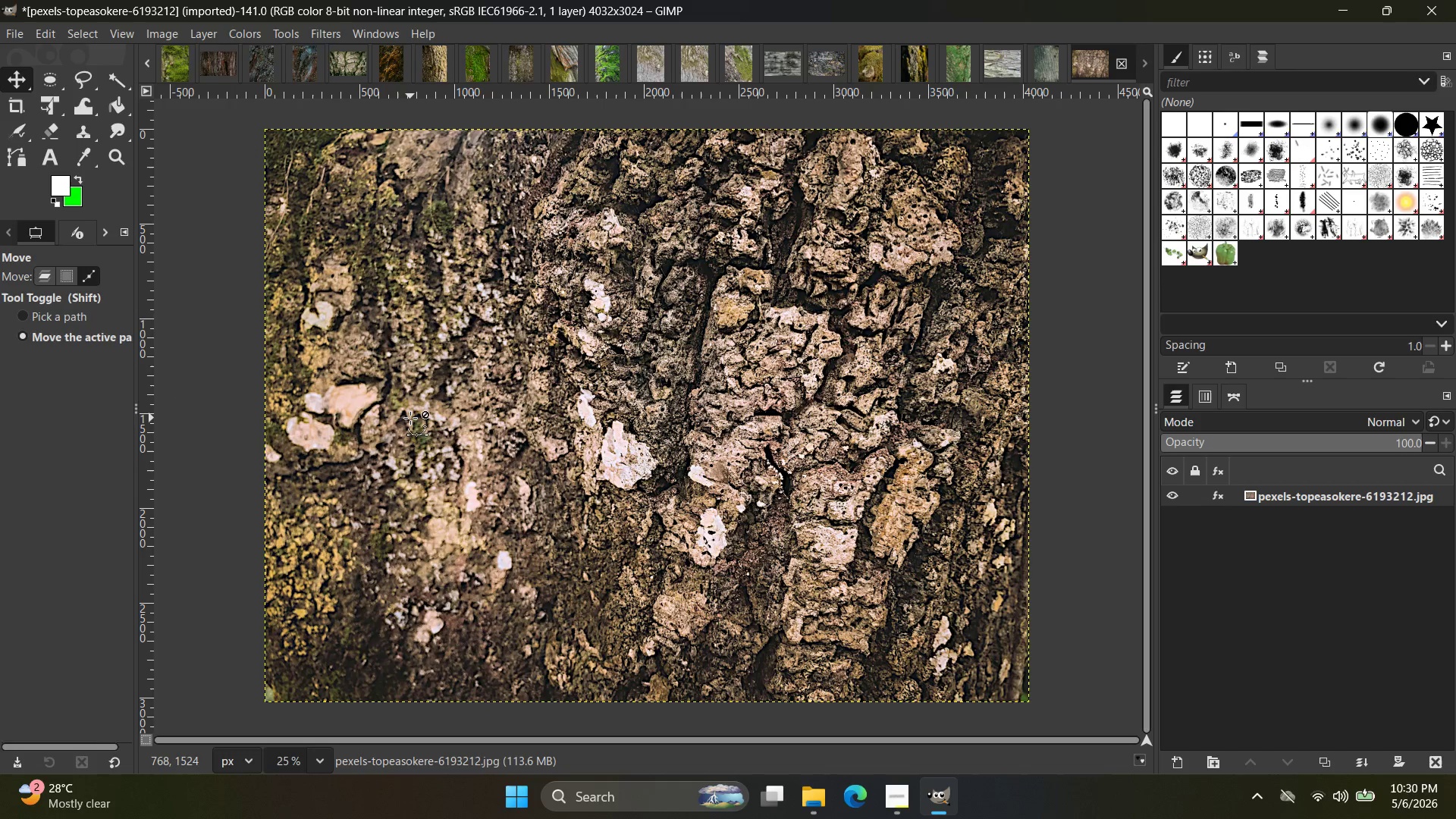 
key(Control+Shift+E)
 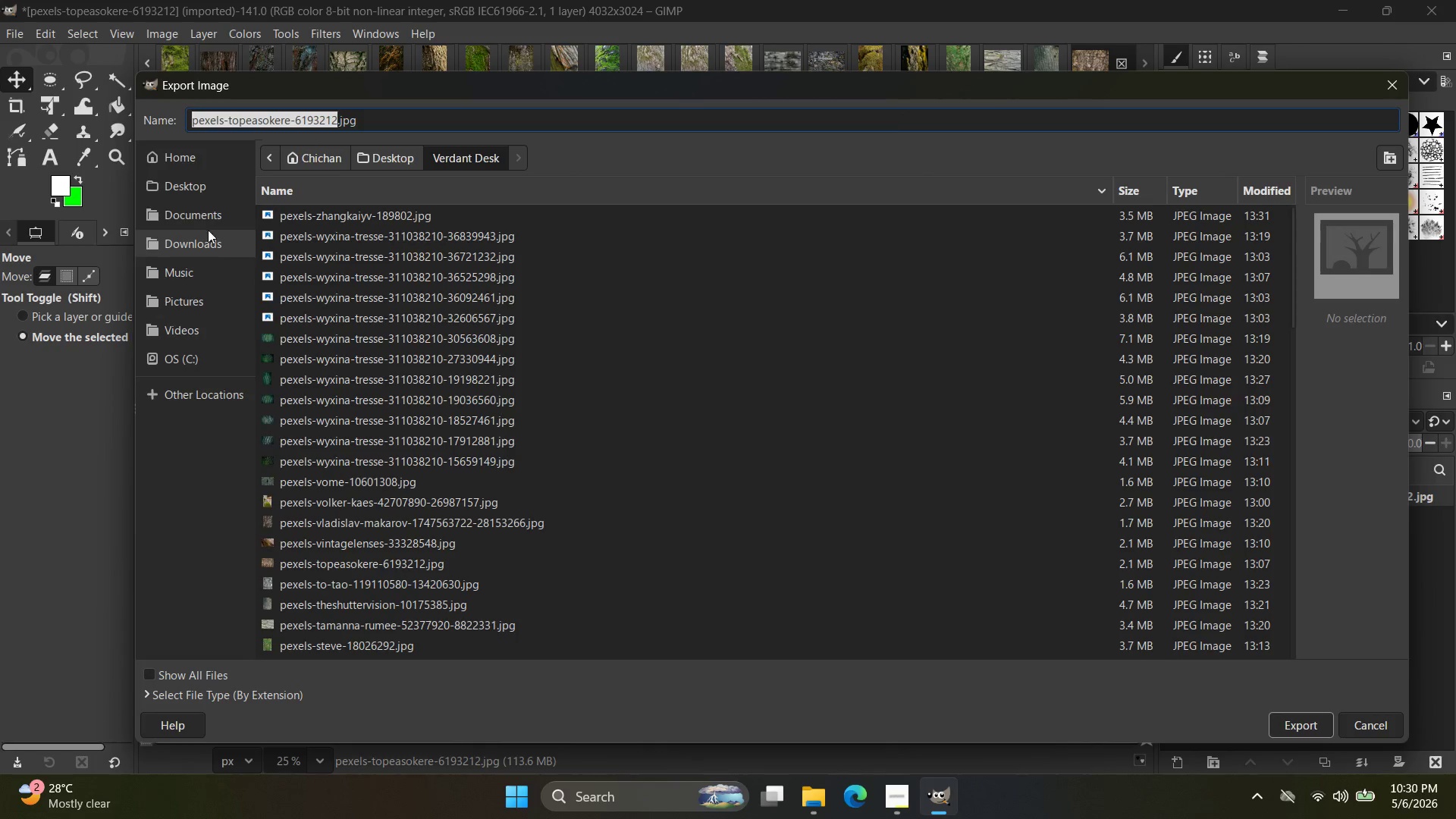 
left_click([191, 189])
 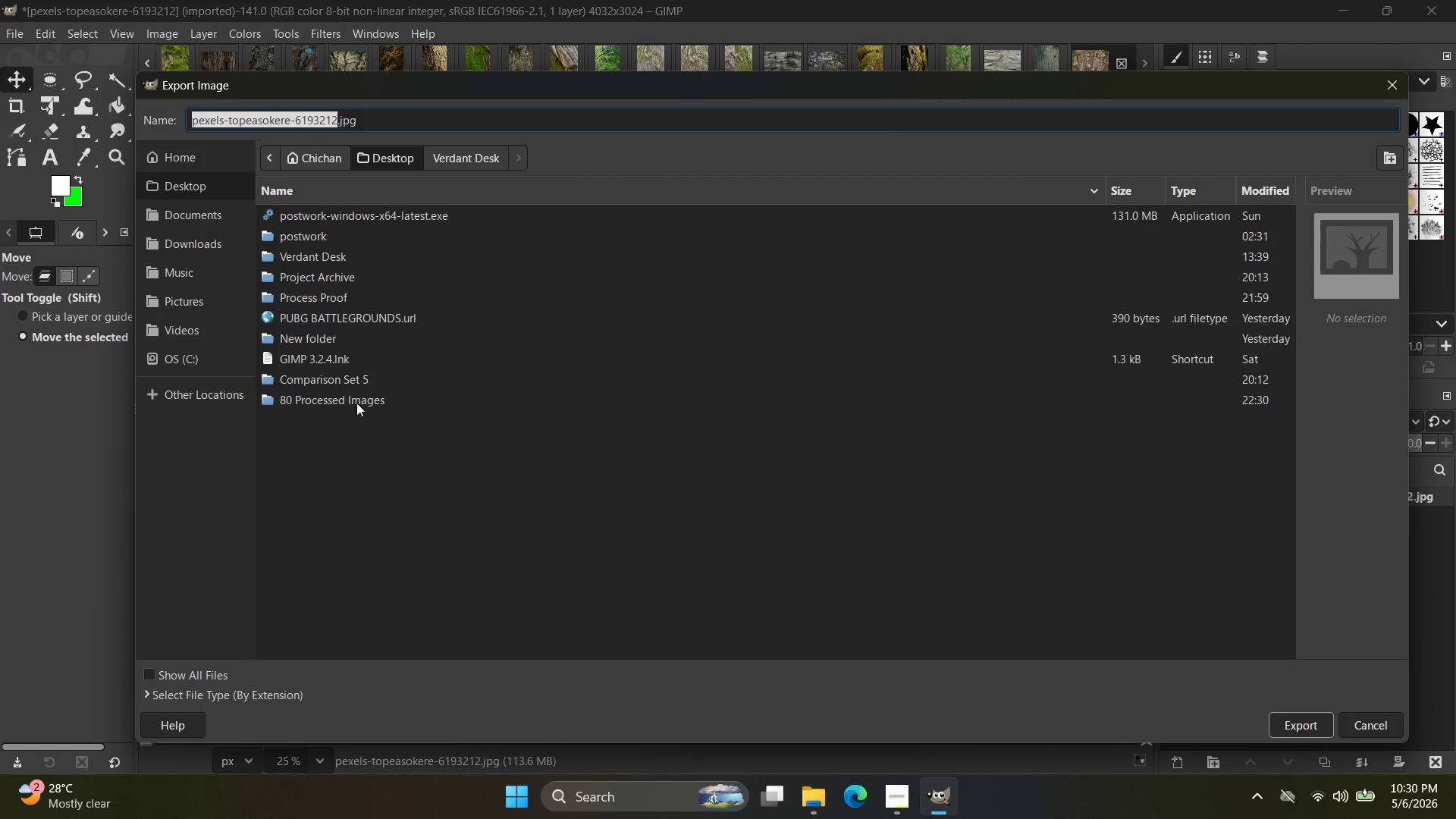 
double_click([354, 399])
 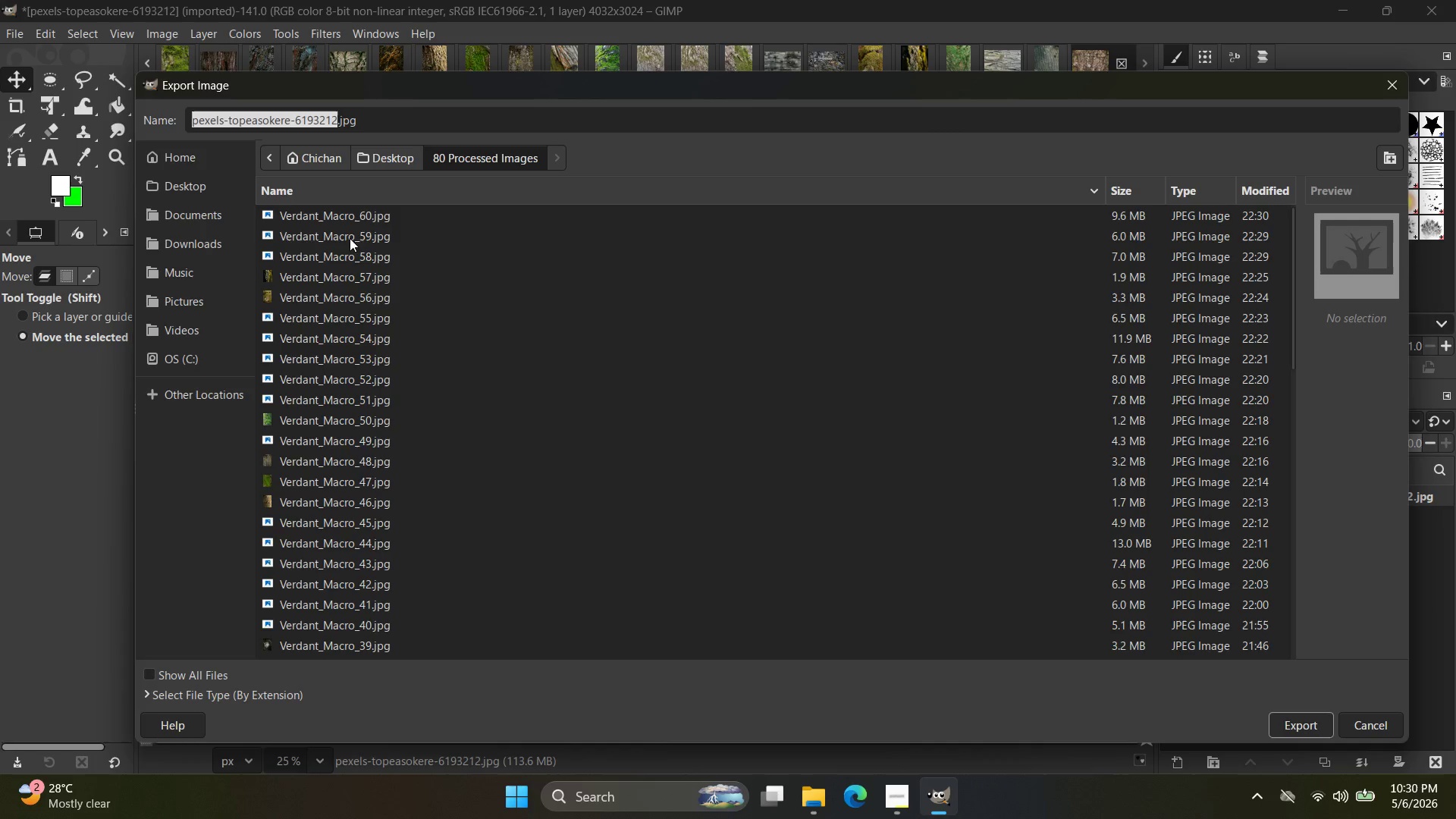 
left_click([359, 217])
 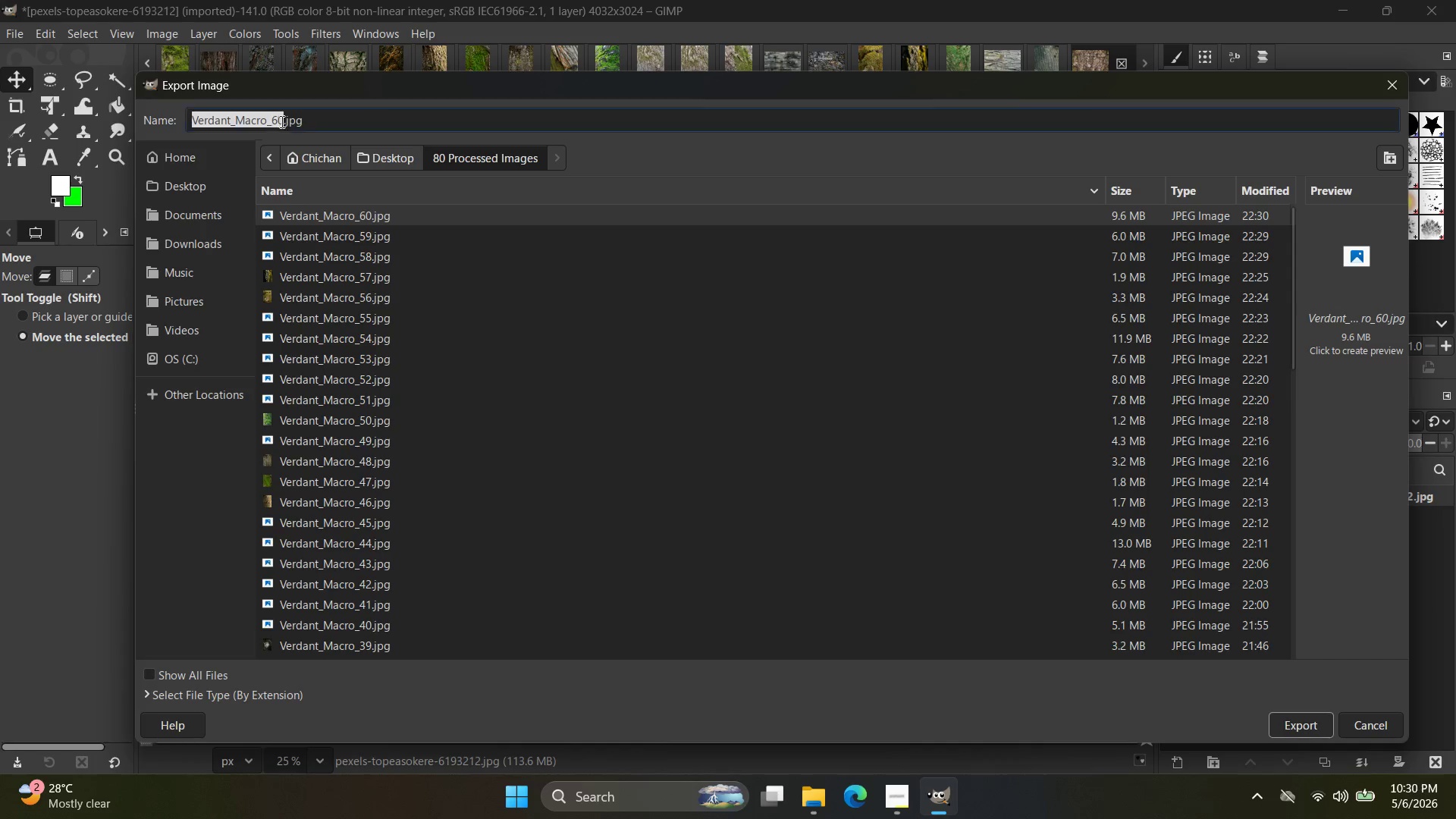 
double_click([284, 121])
 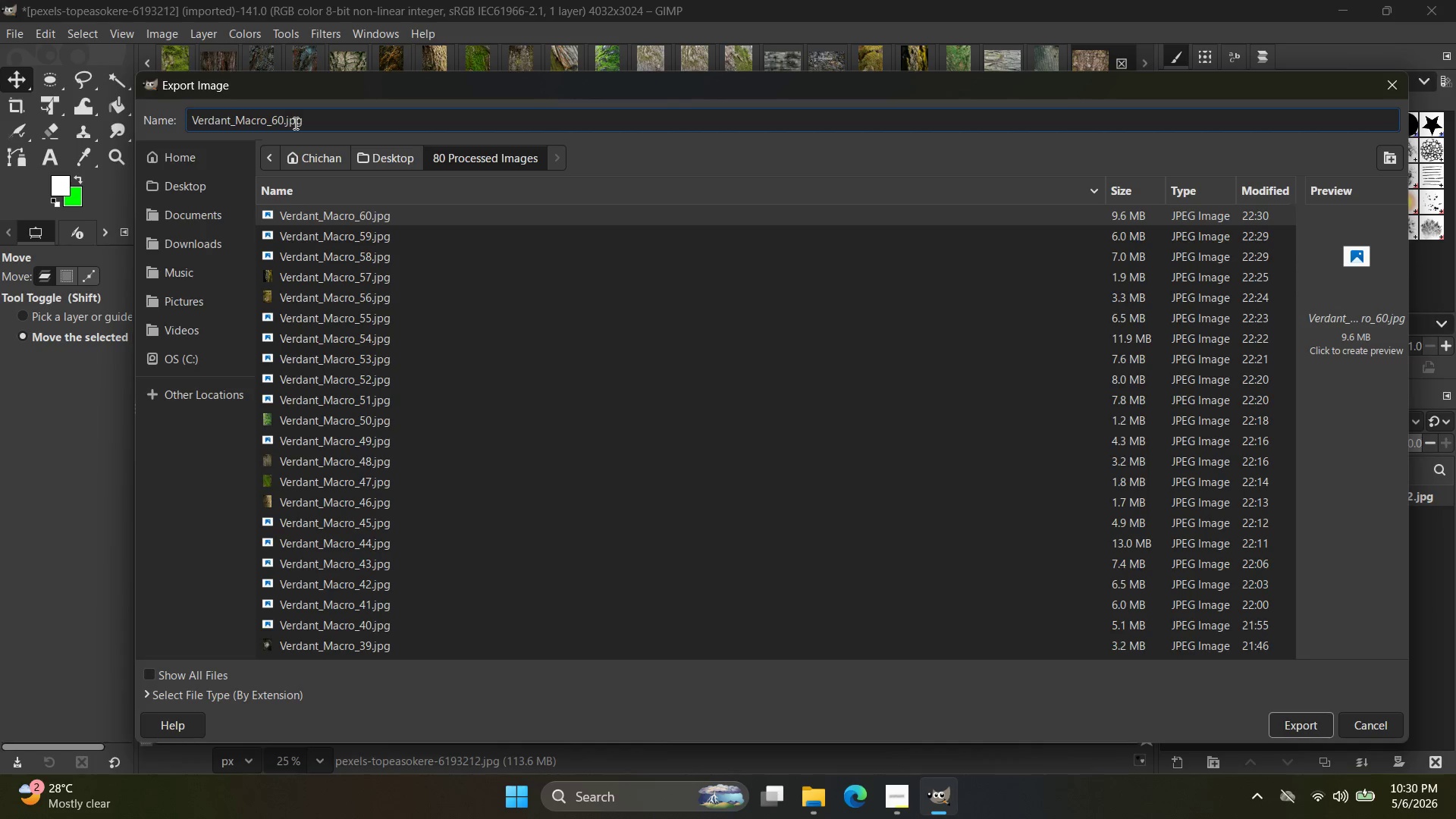 
key(Backspace)
 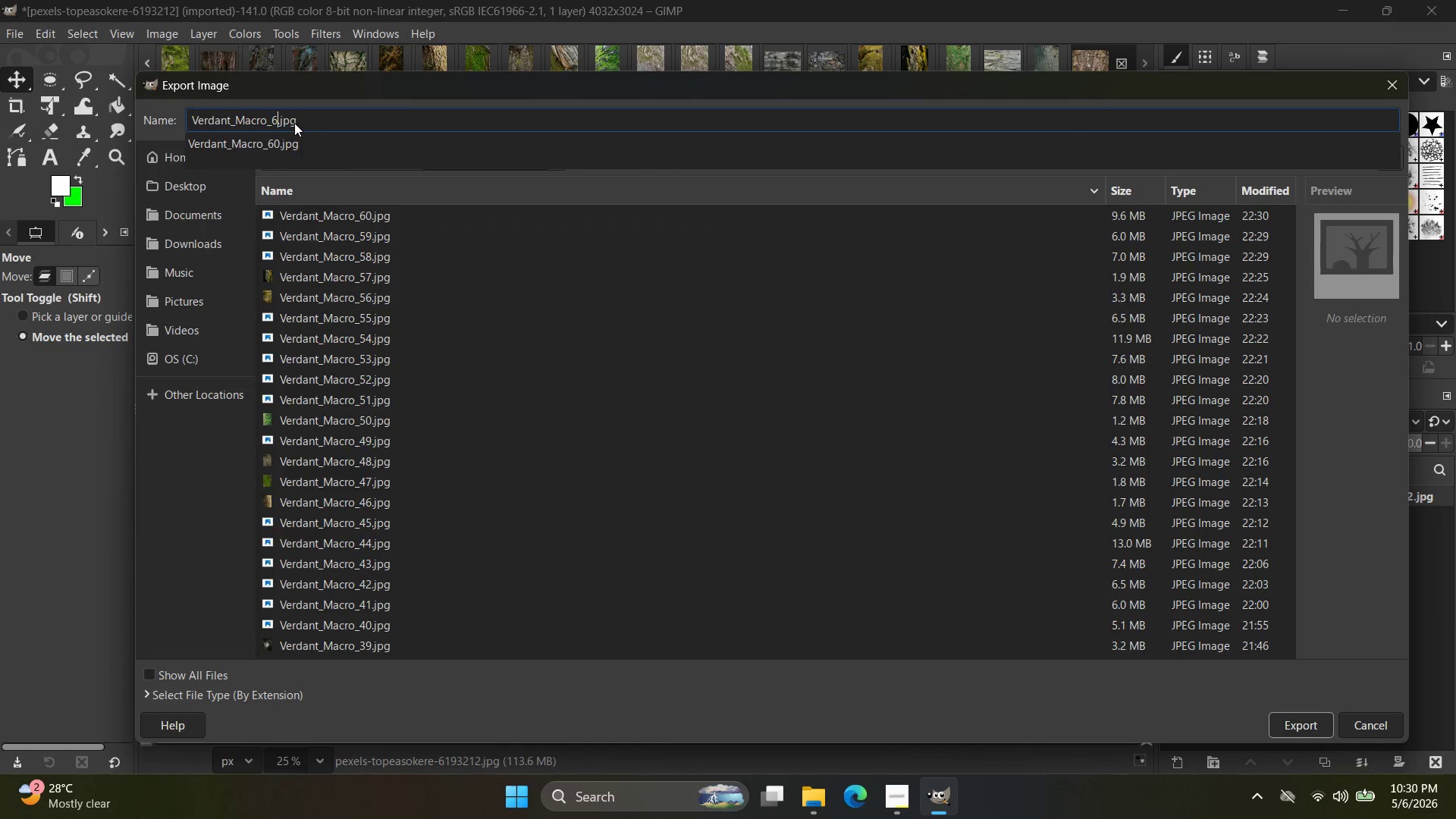 
key(1)
 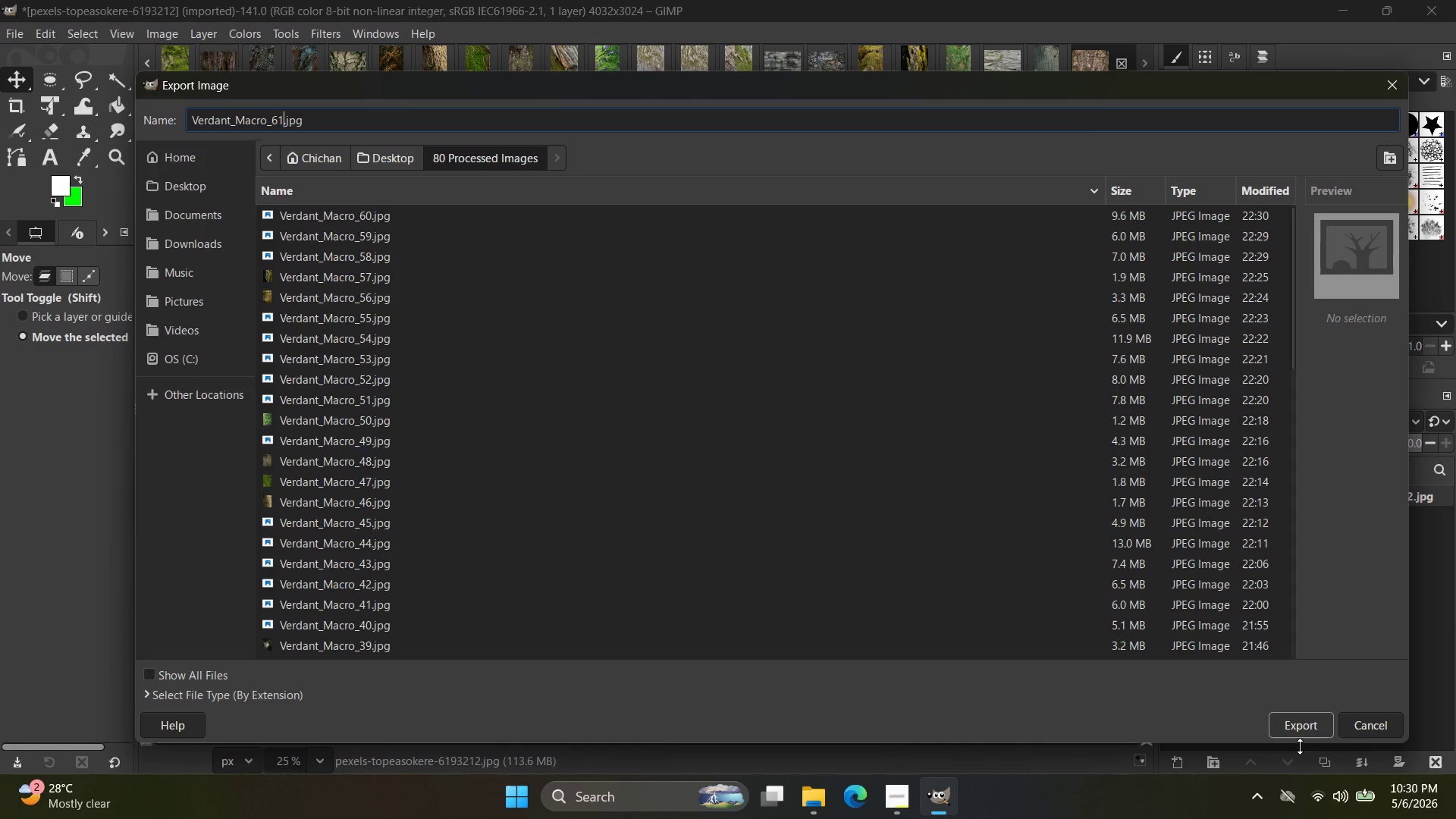 
left_click([1294, 729])
 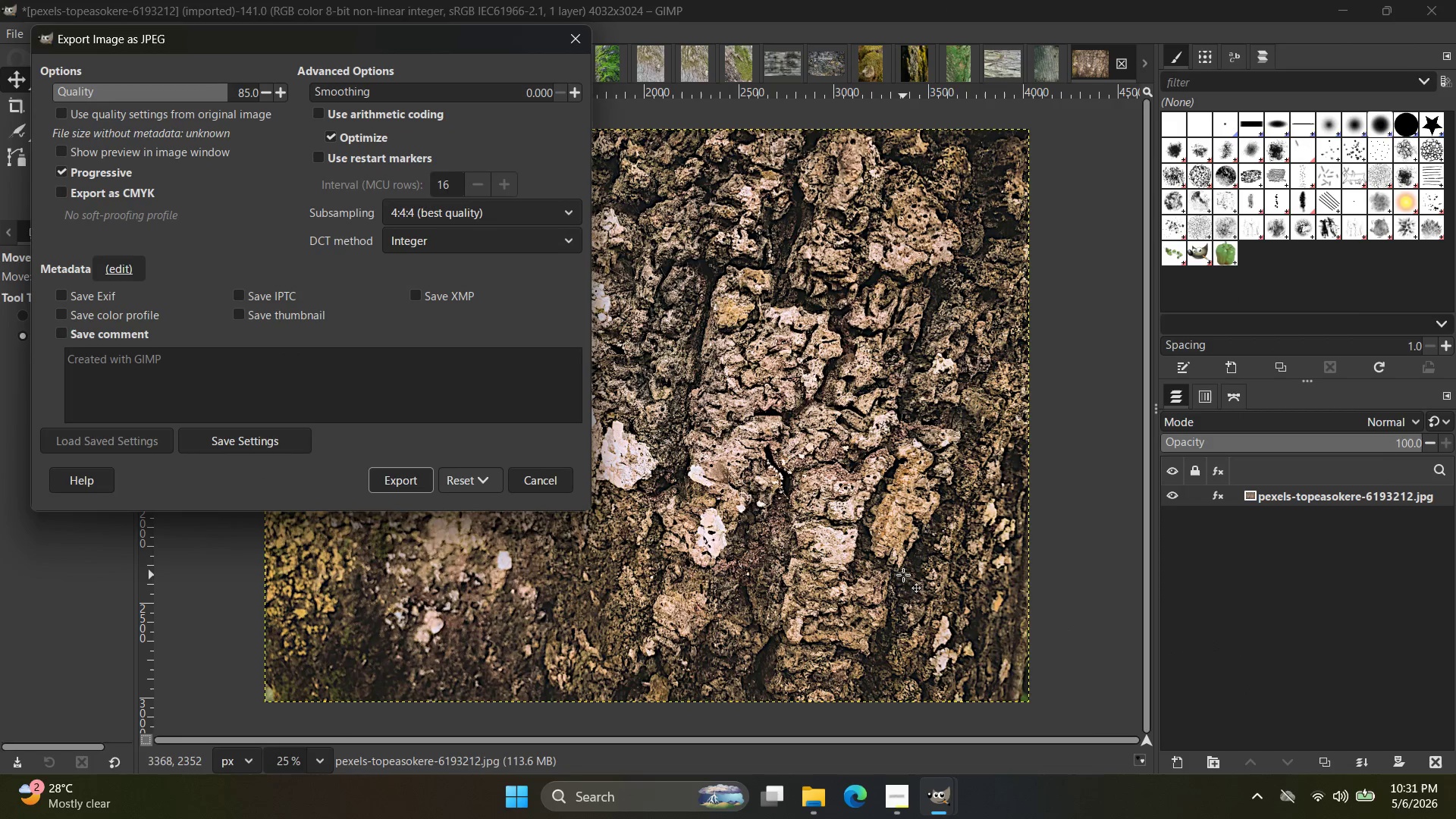 
wait(7.03)
 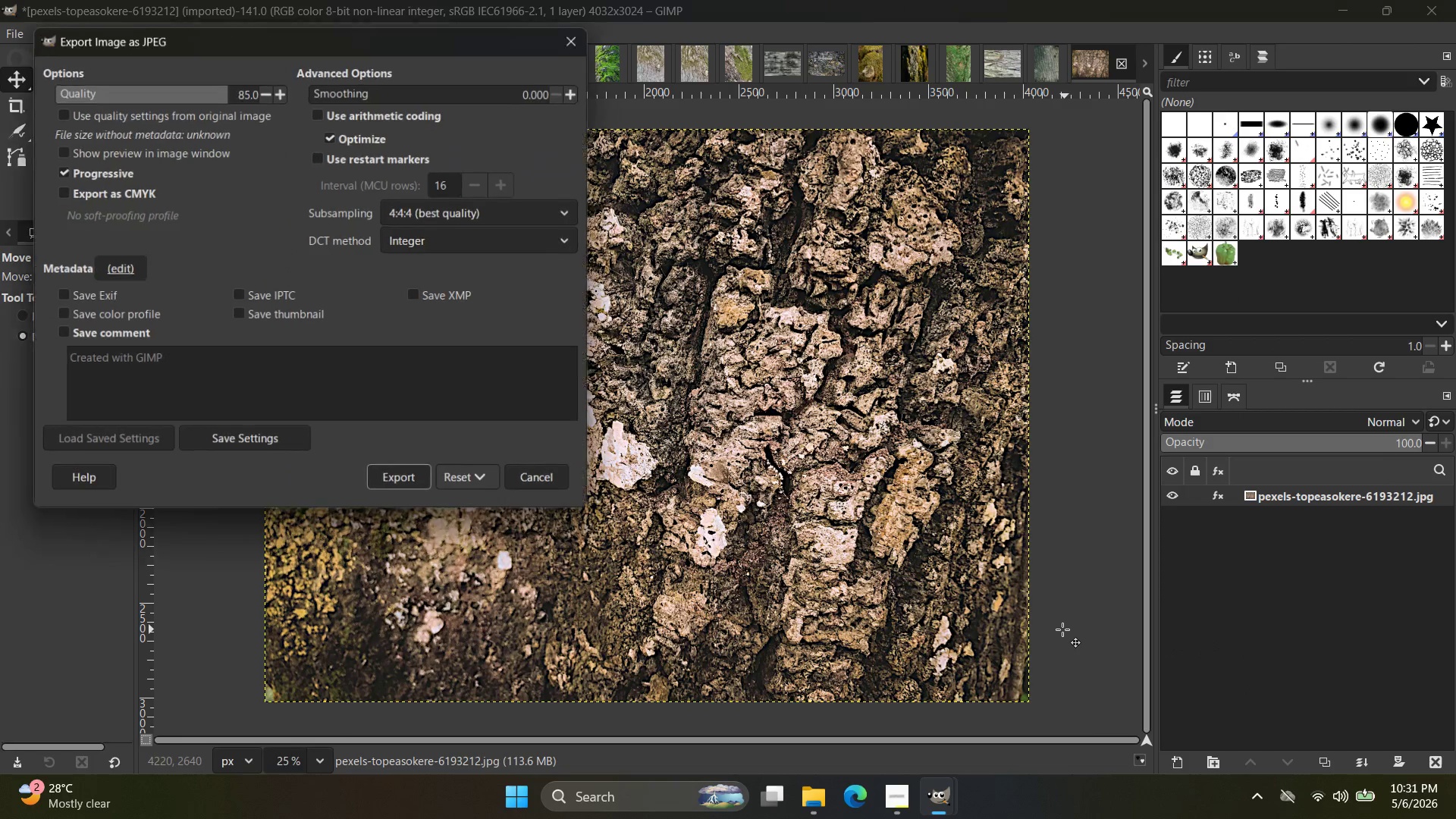 
key(Alt+Tab)
 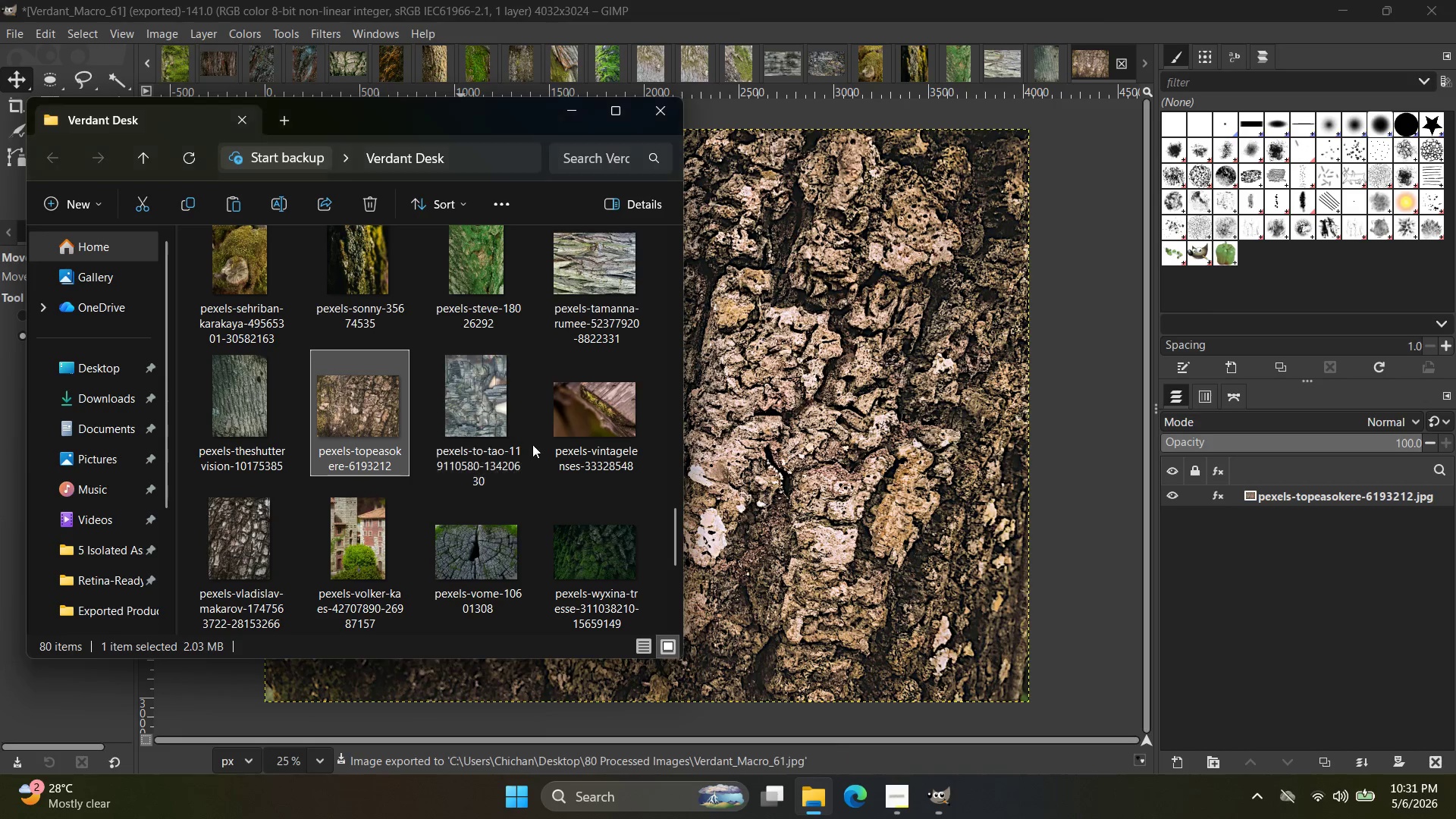 
left_click([473, 418])
 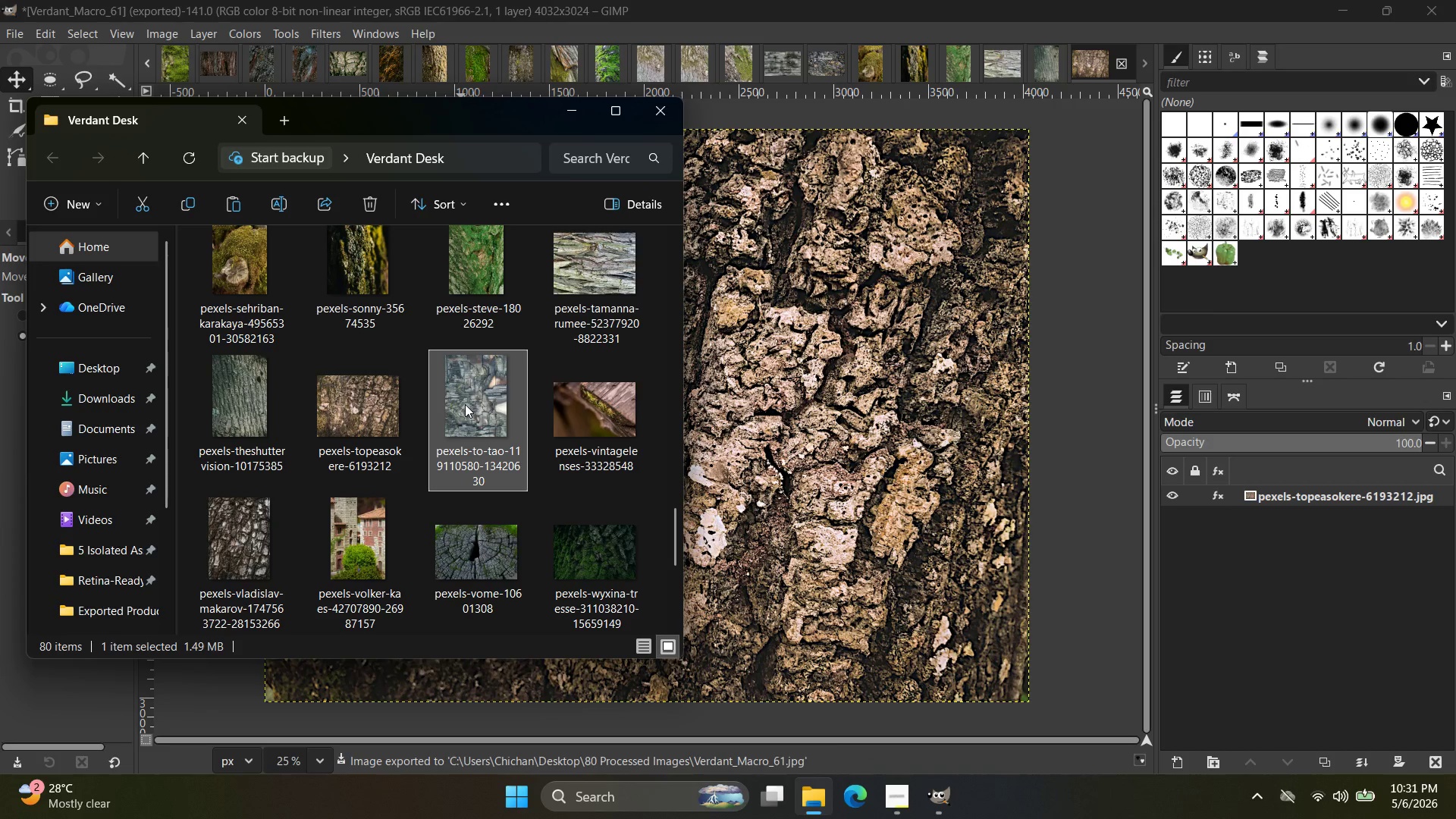 
left_click_drag(start_coordinate=[466, 404], to_coordinate=[1084, 64])
 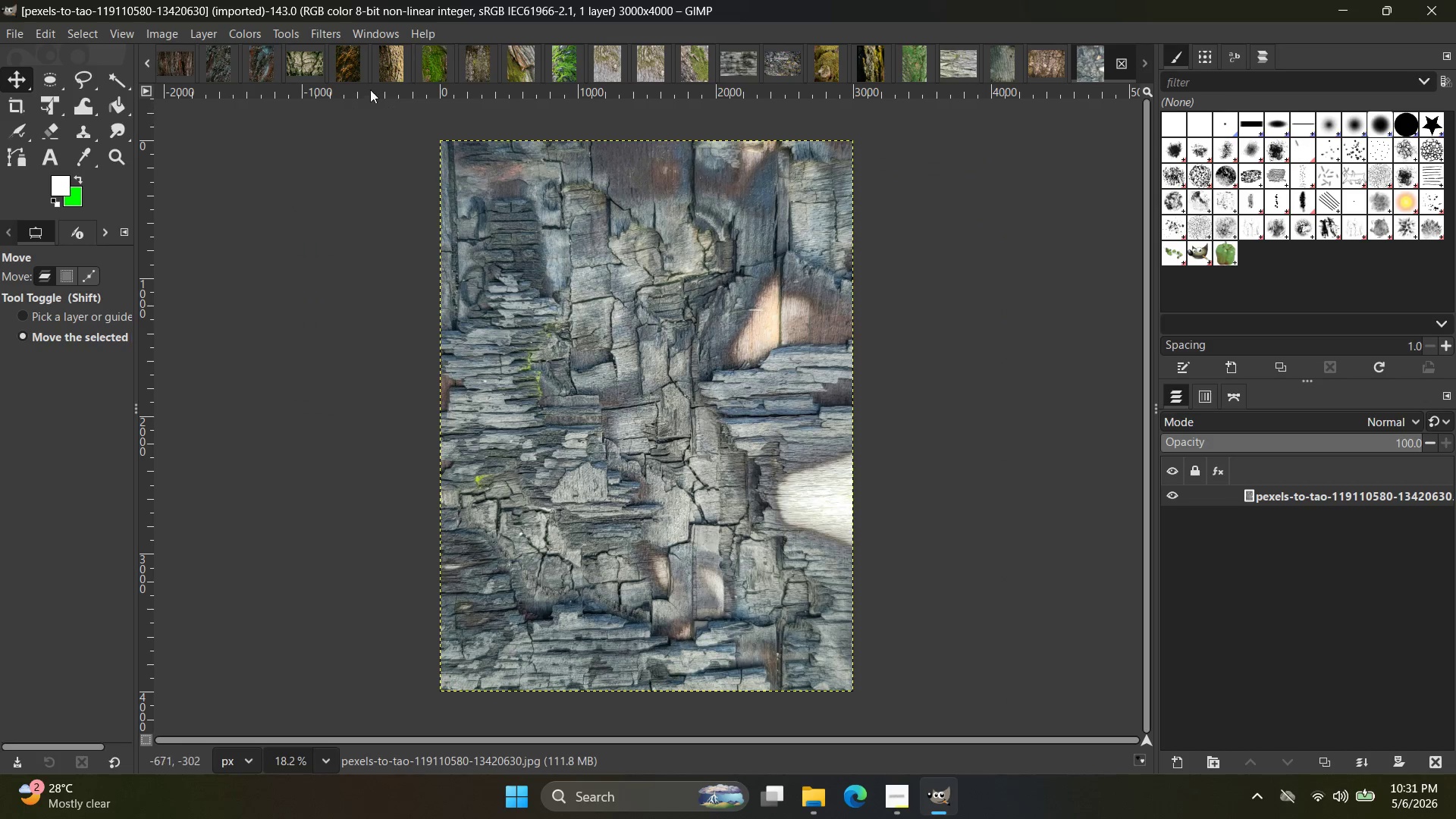 
left_click([337, 27])
 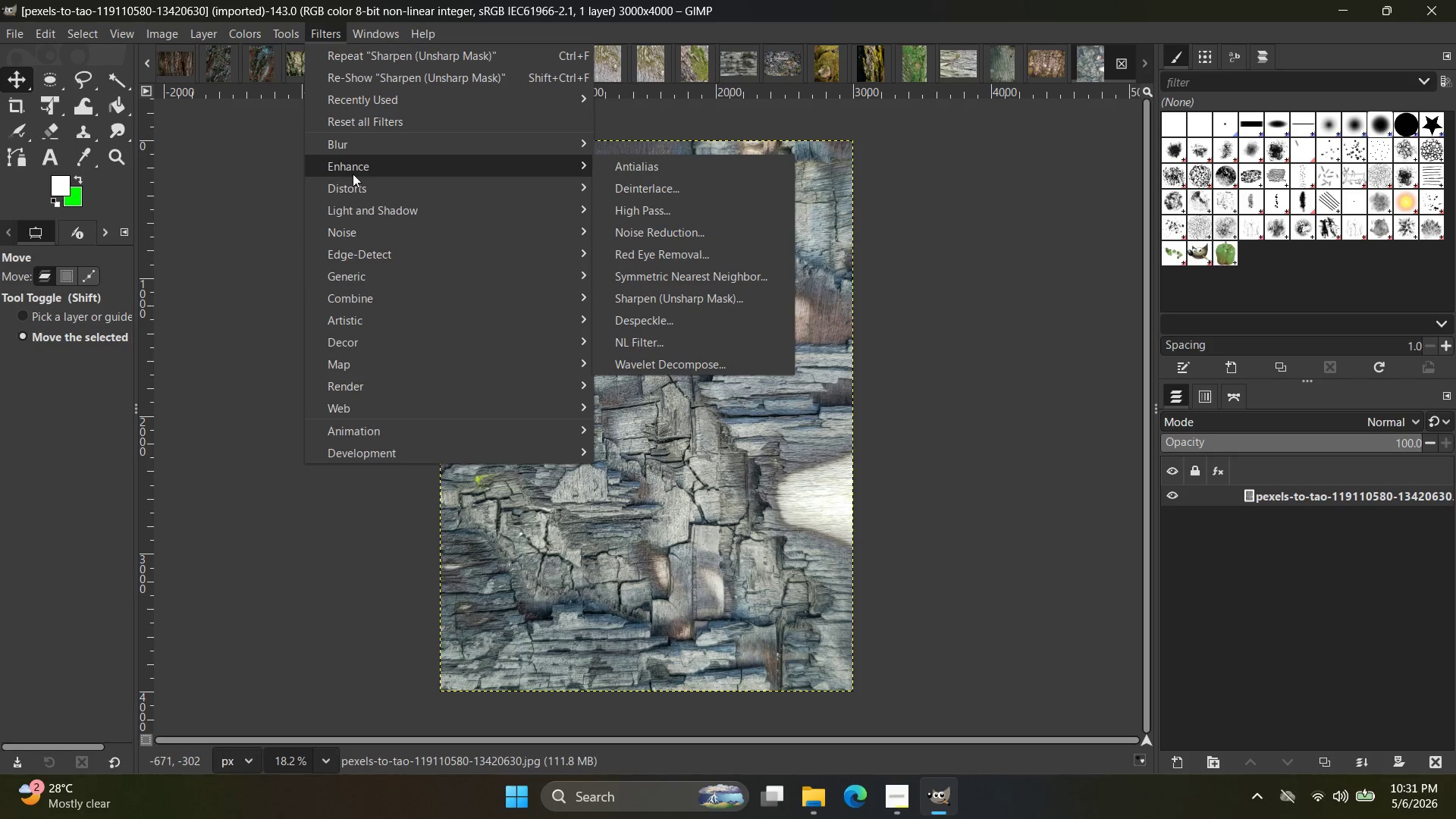 
left_click([682, 303])
 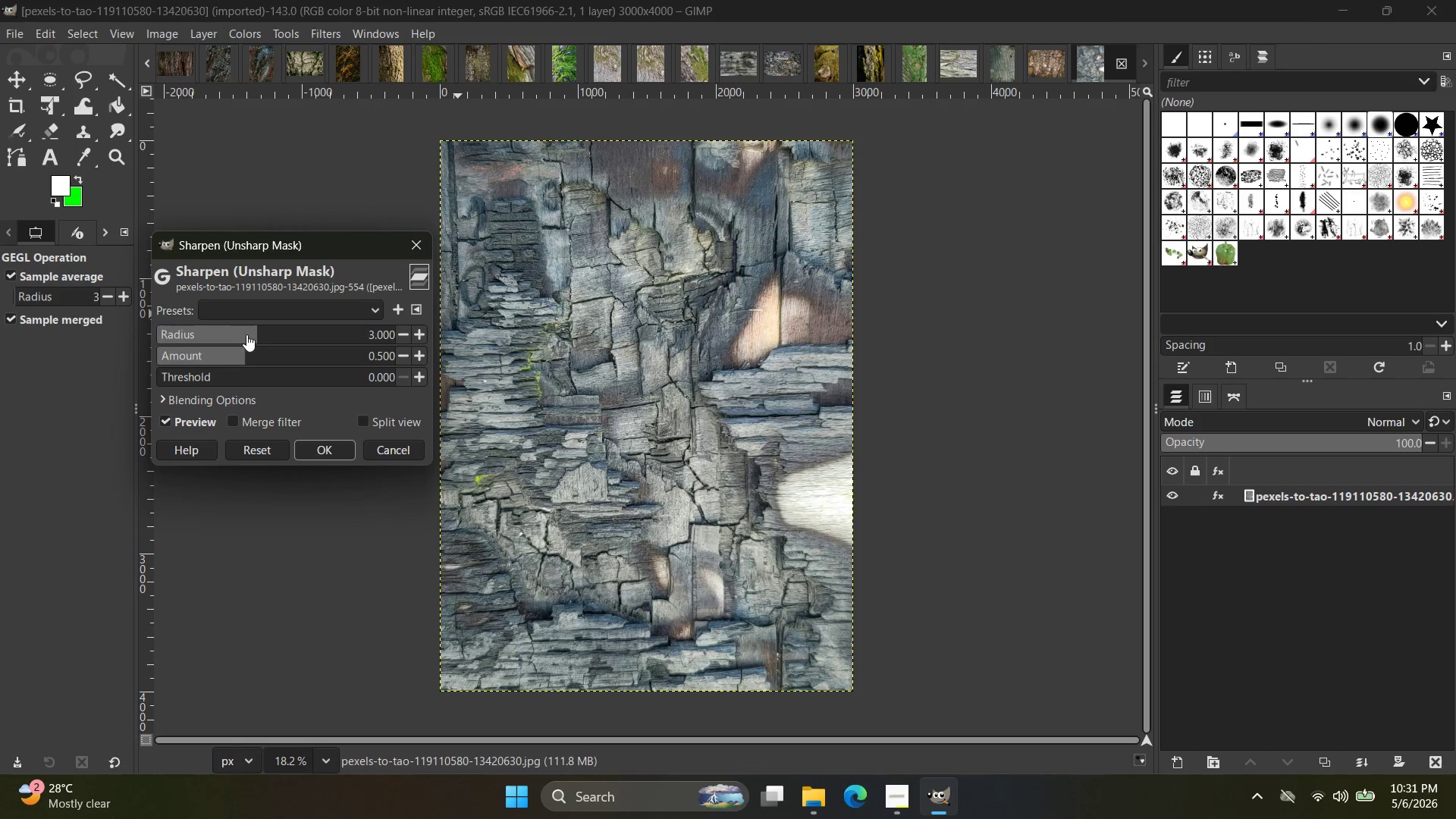 
left_click_drag(start_coordinate=[253, 334], to_coordinate=[291, 335])
 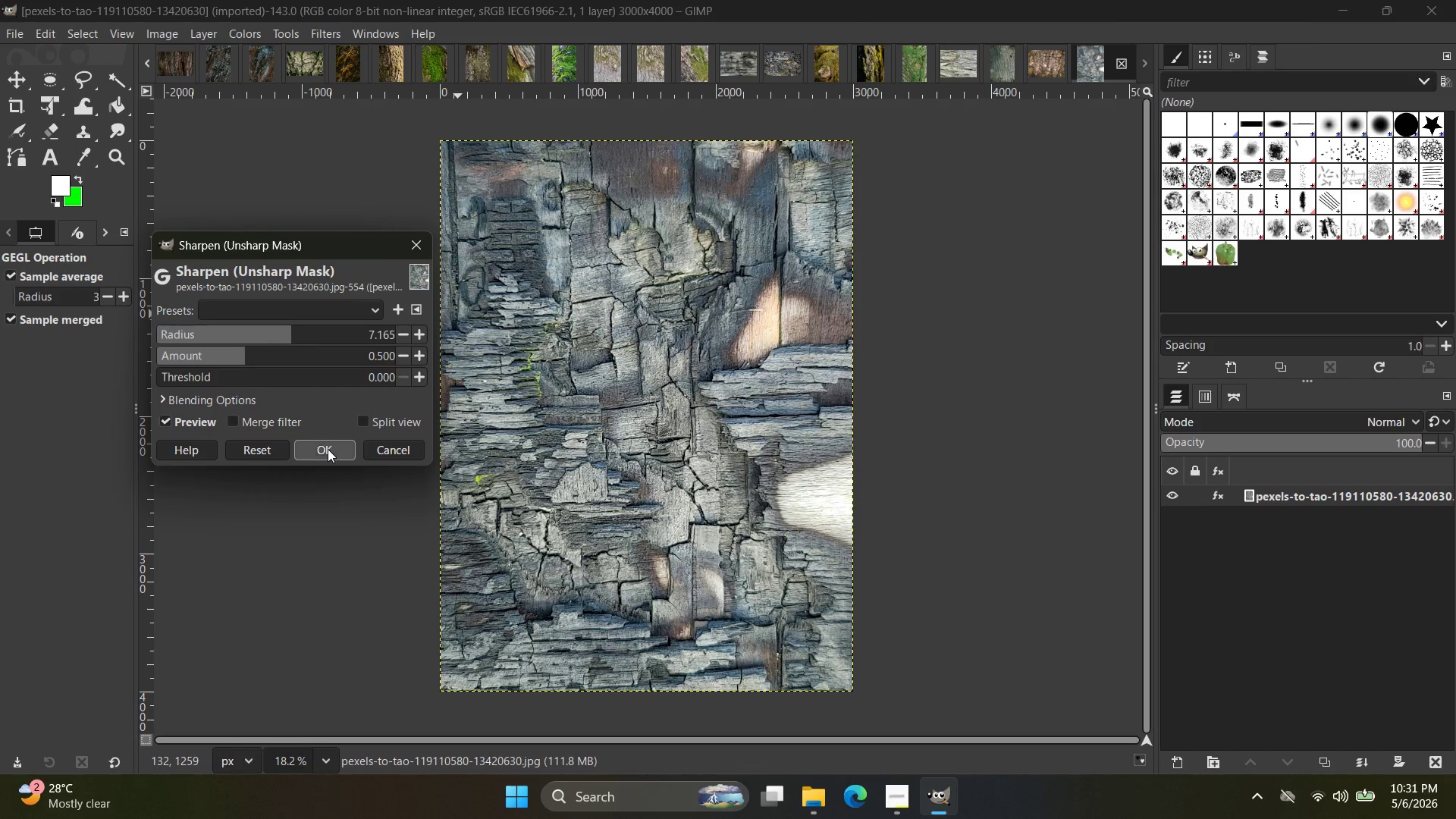 
left_click([324, 446])
 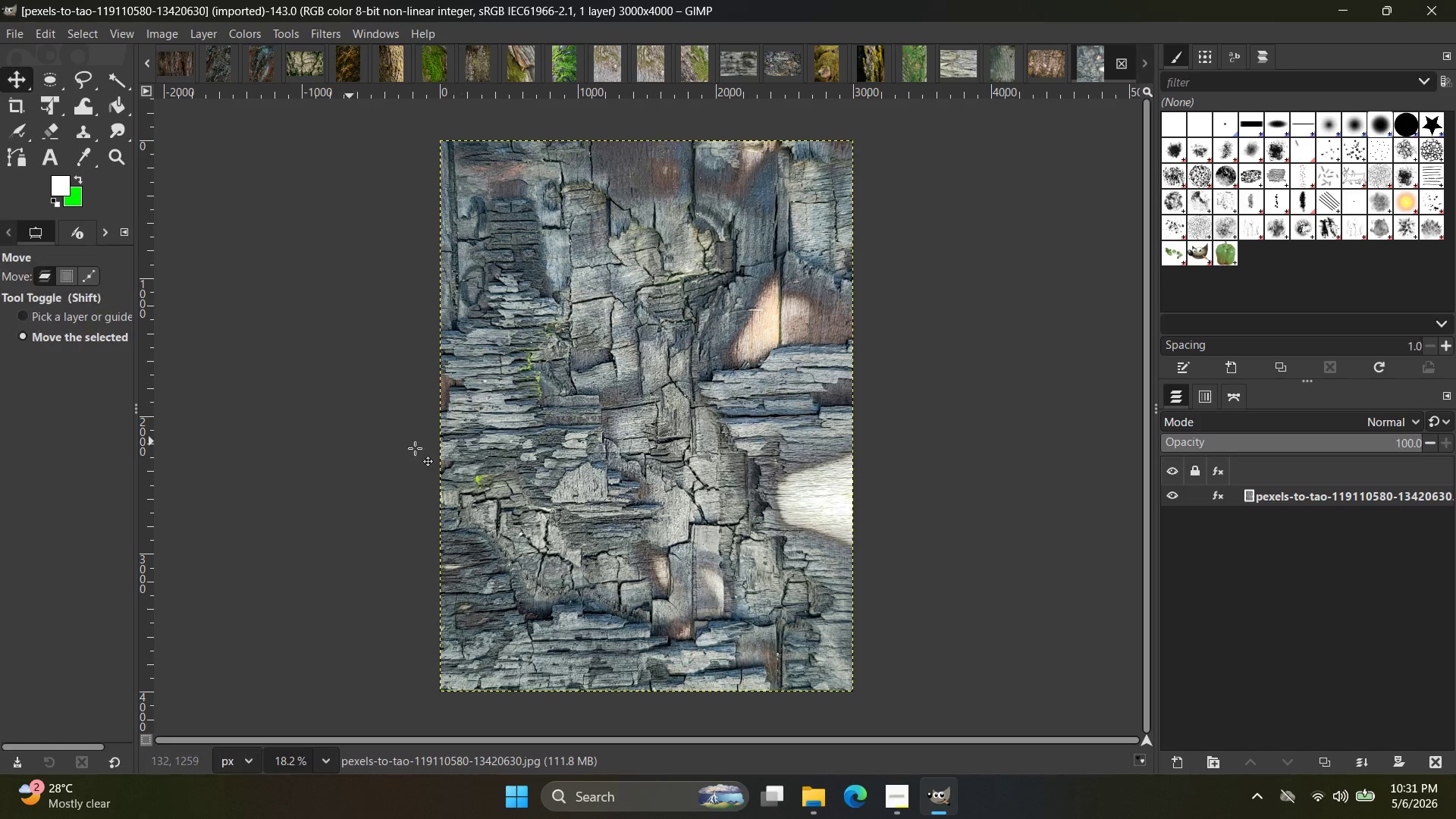 
key(Alt+Tab)
 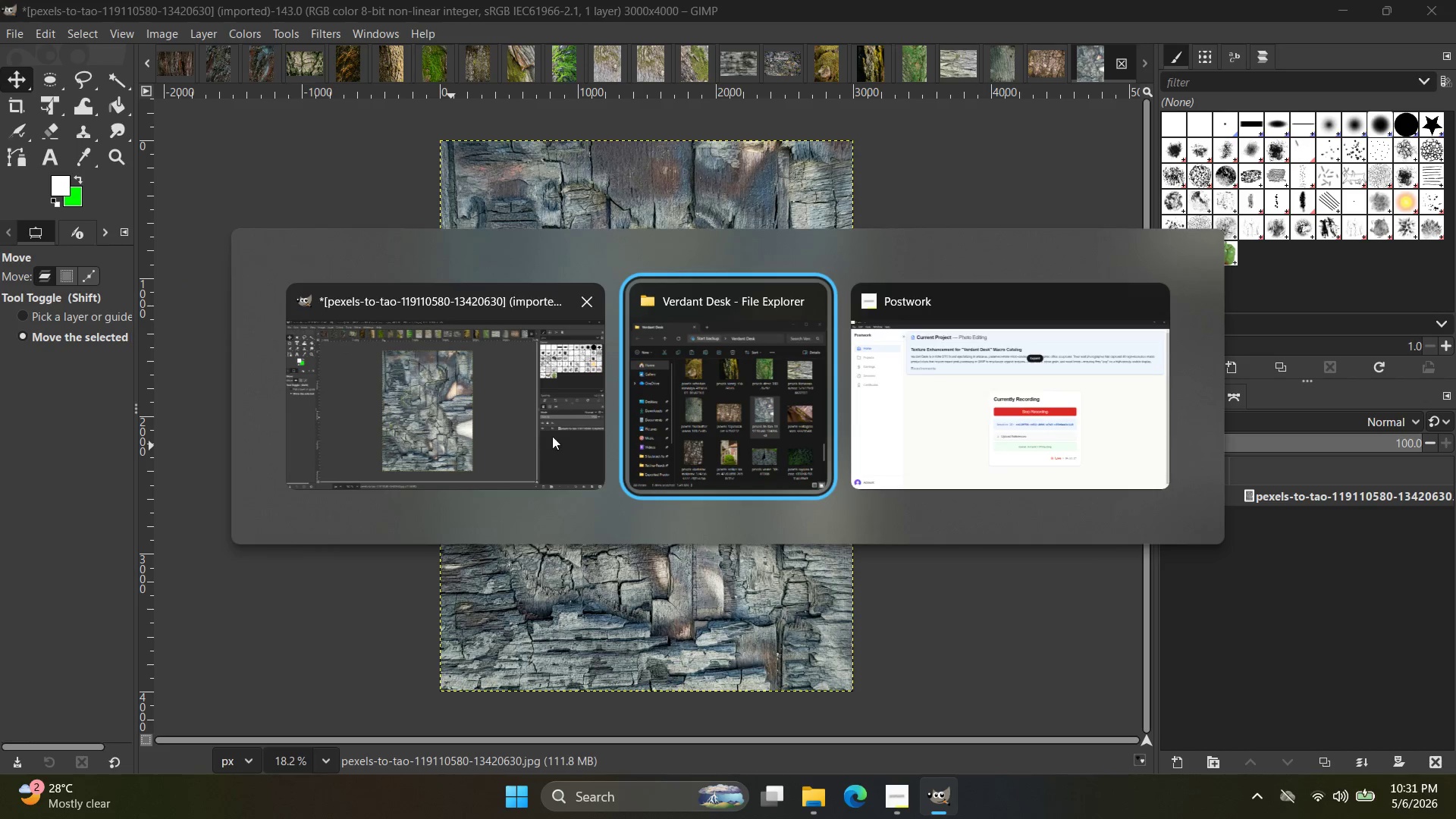 
left_click([474, 418])
 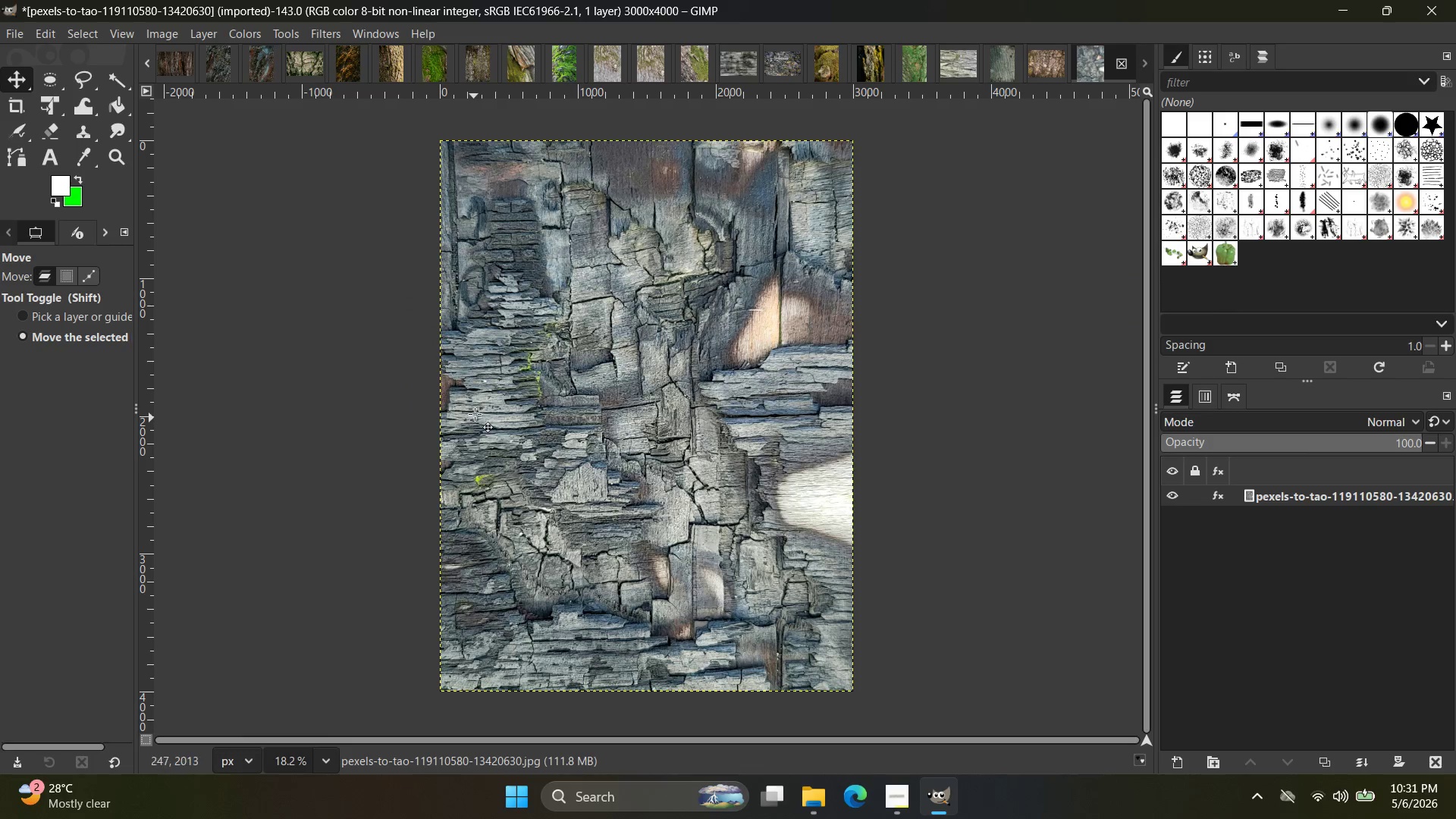 
key(Control+Shift+E)
 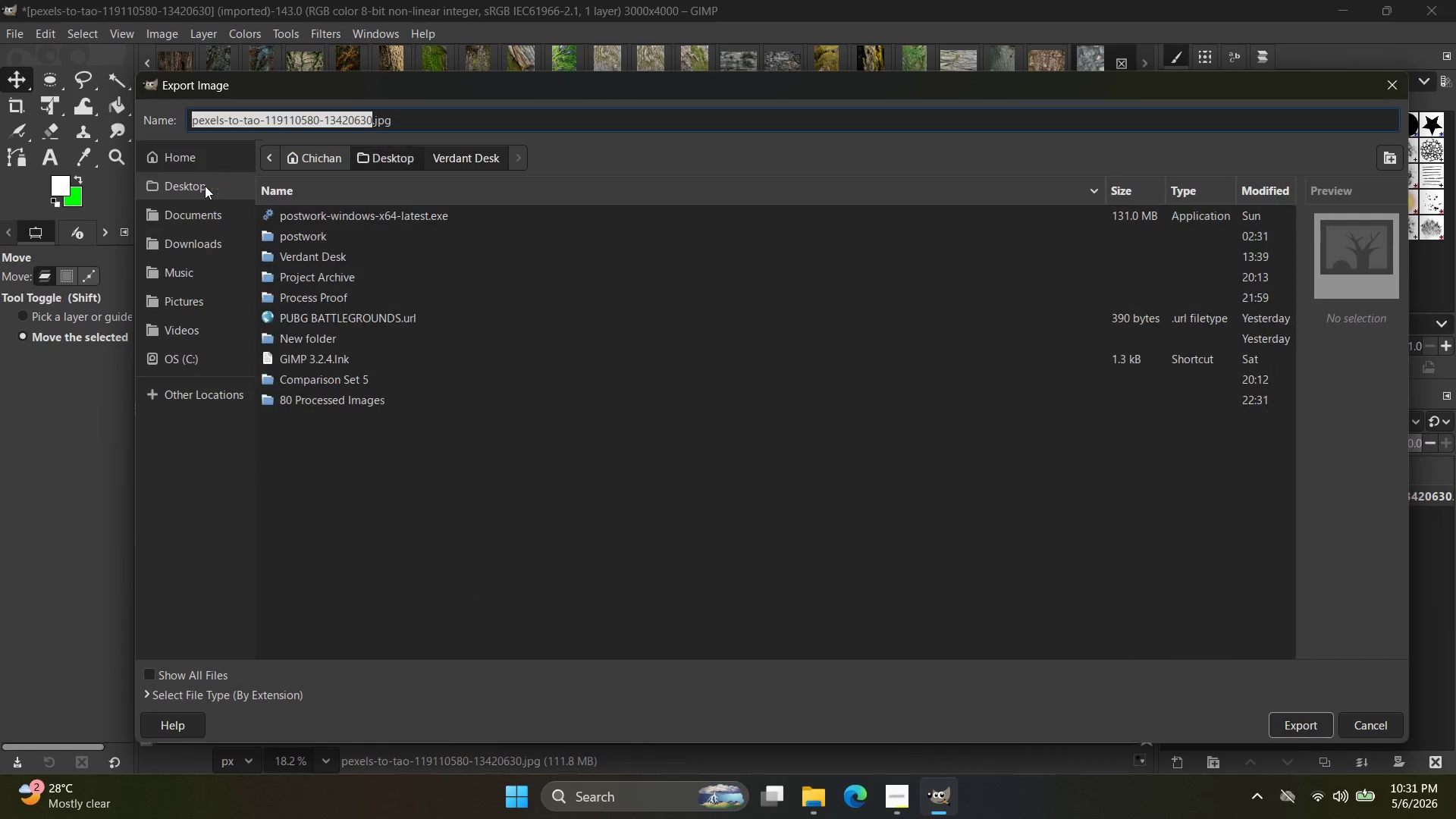 
double_click([325, 394])
 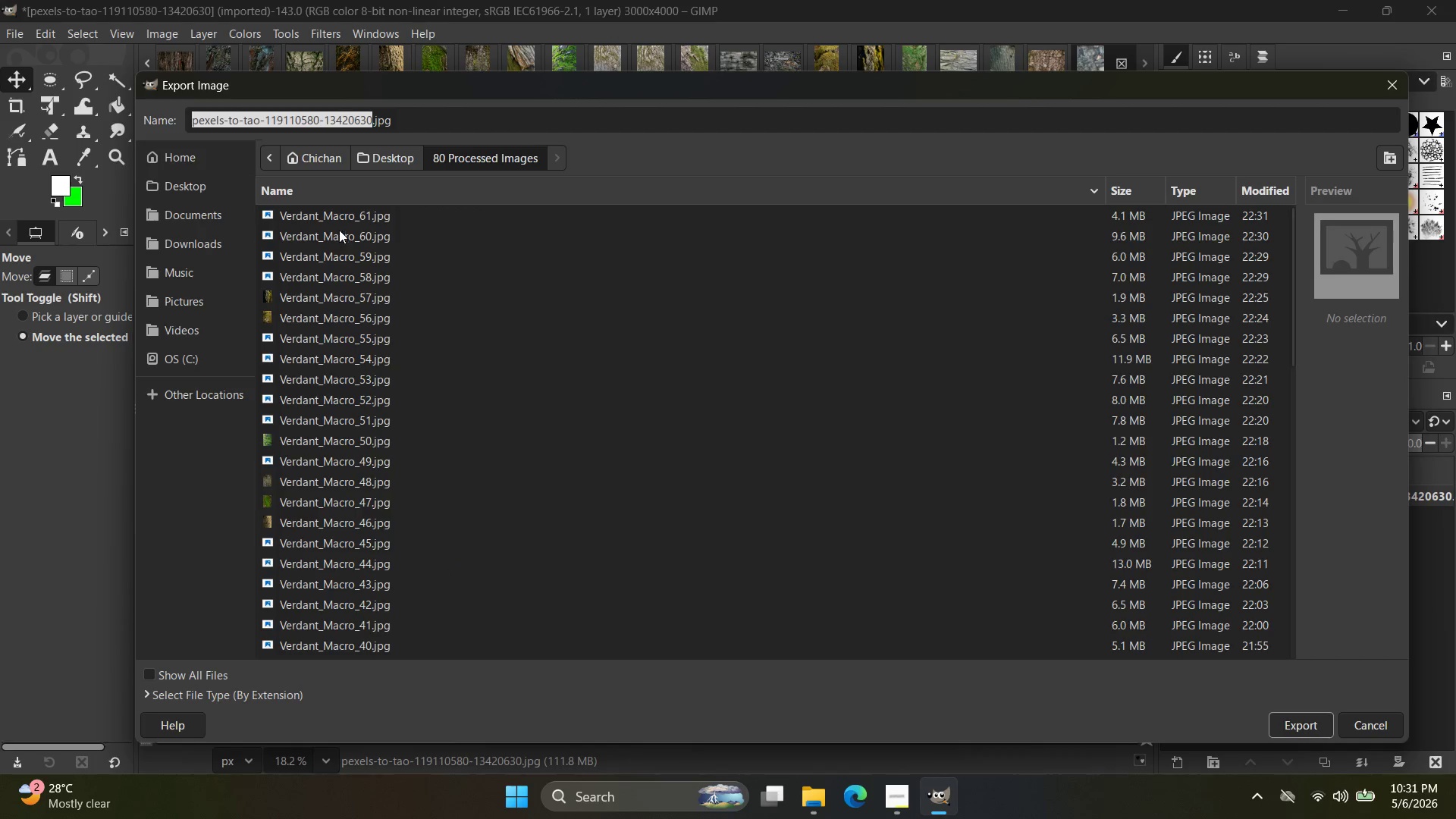 
left_click([344, 222])
 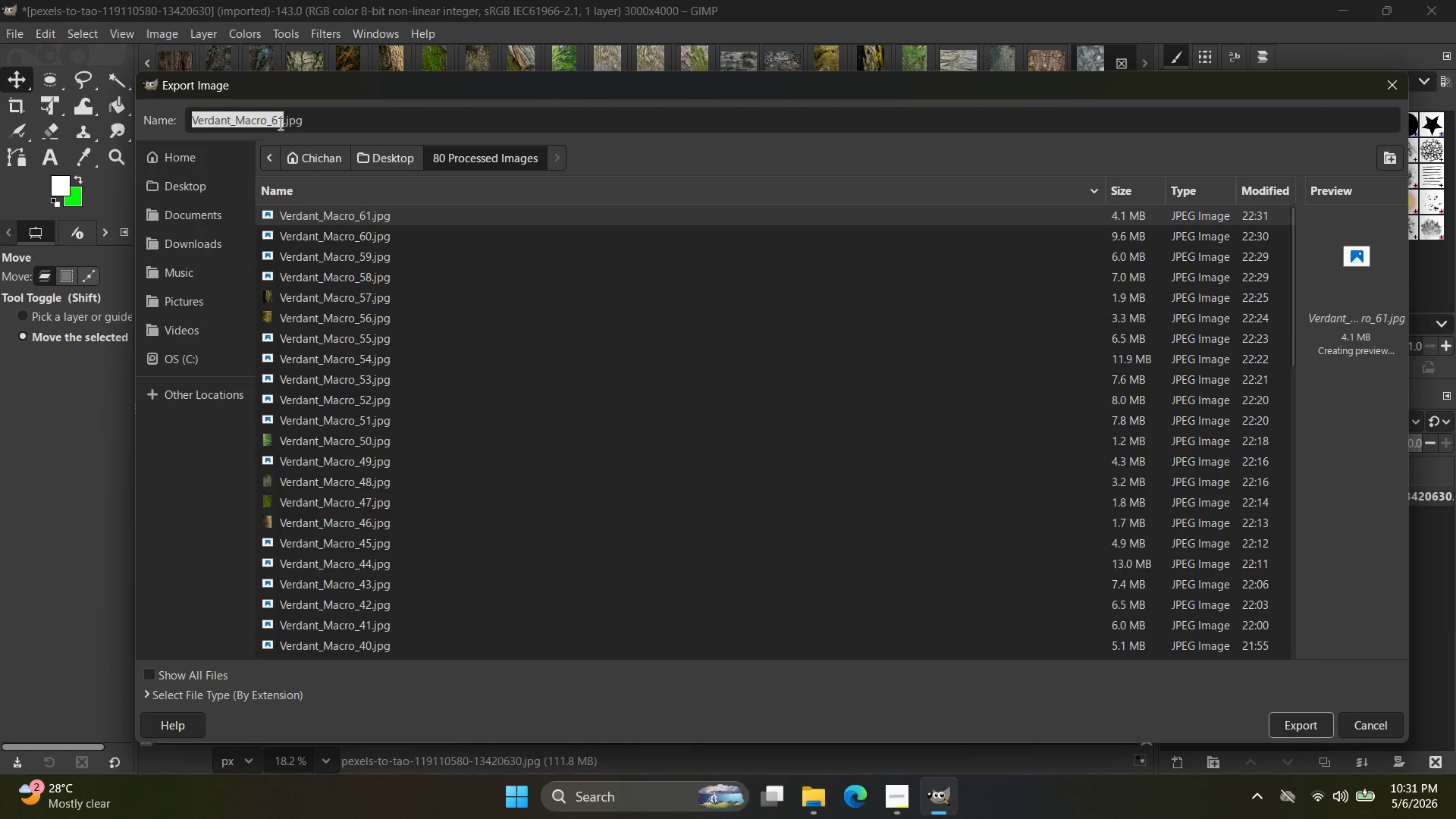 
left_click([283, 118])
 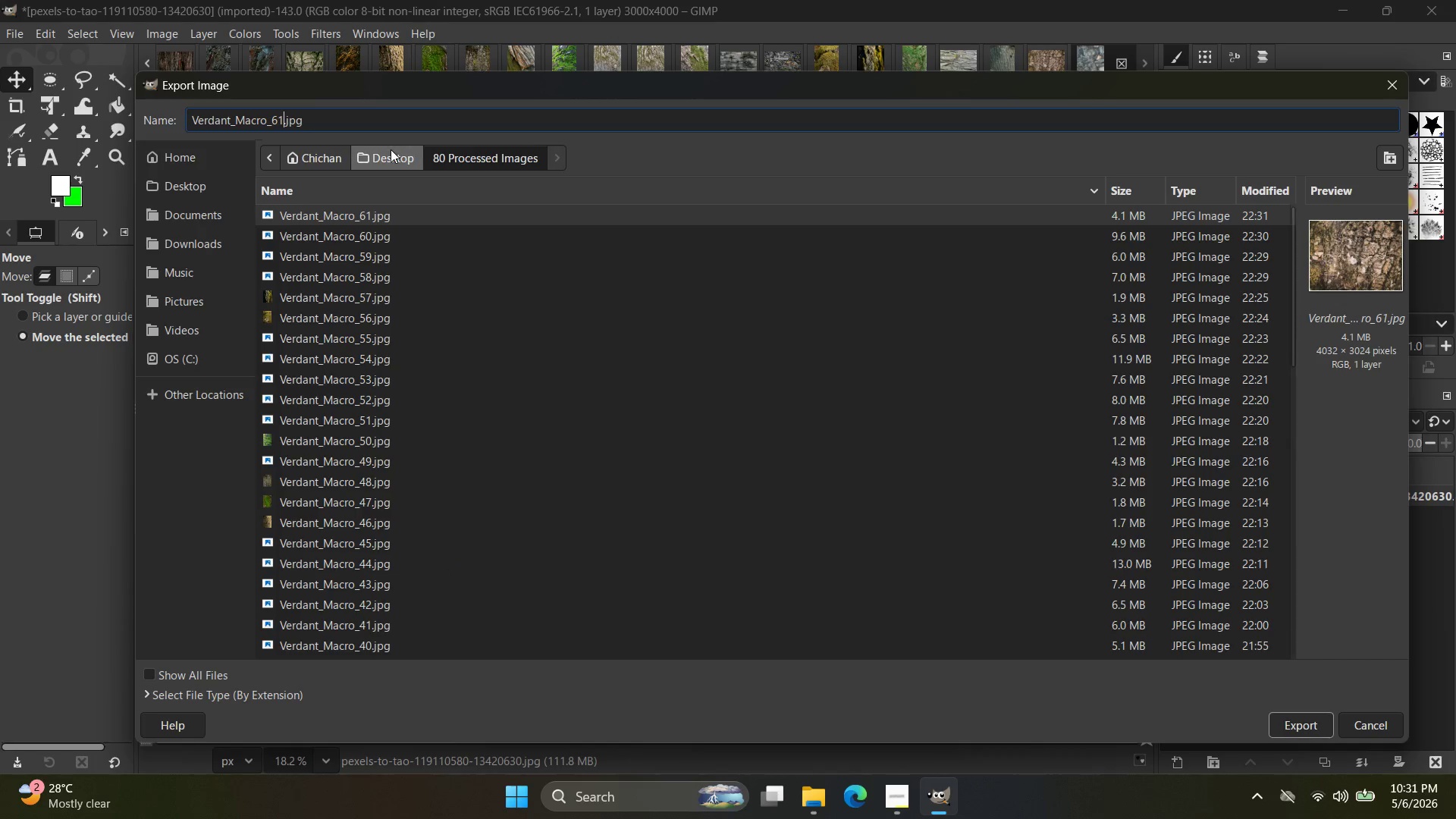 
key(Backspace)
 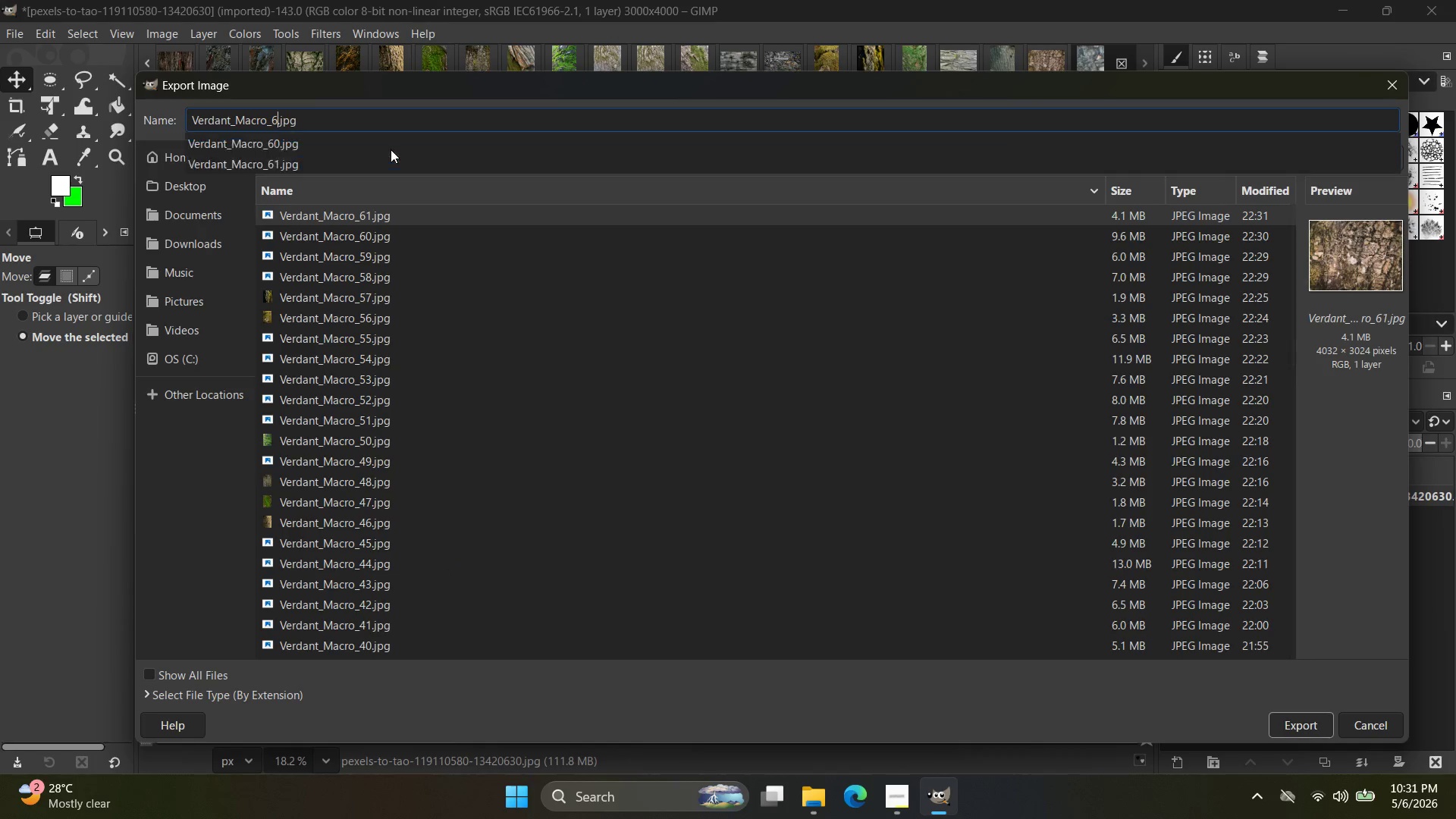 
key(2)
 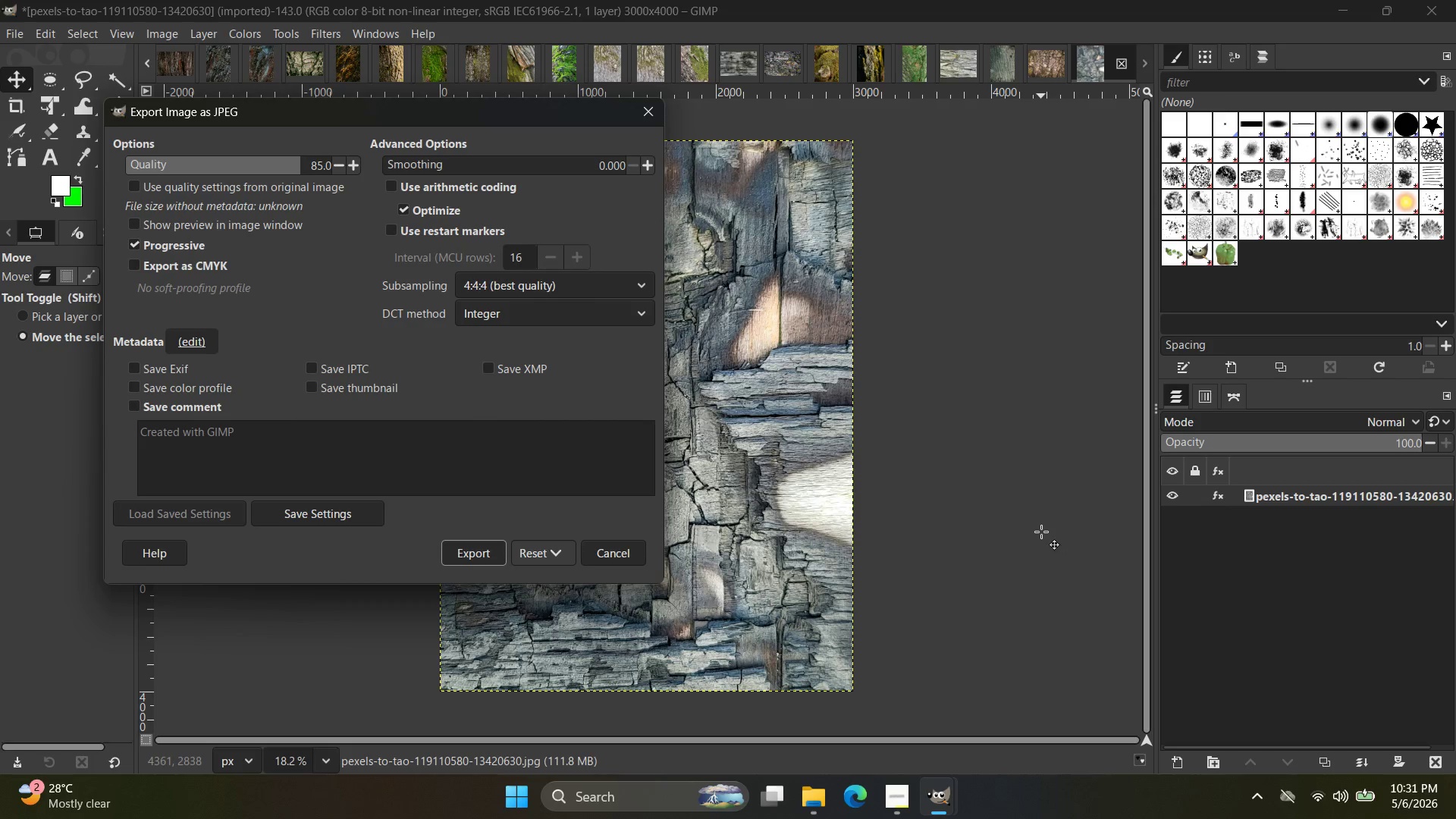 
wait(5.2)
 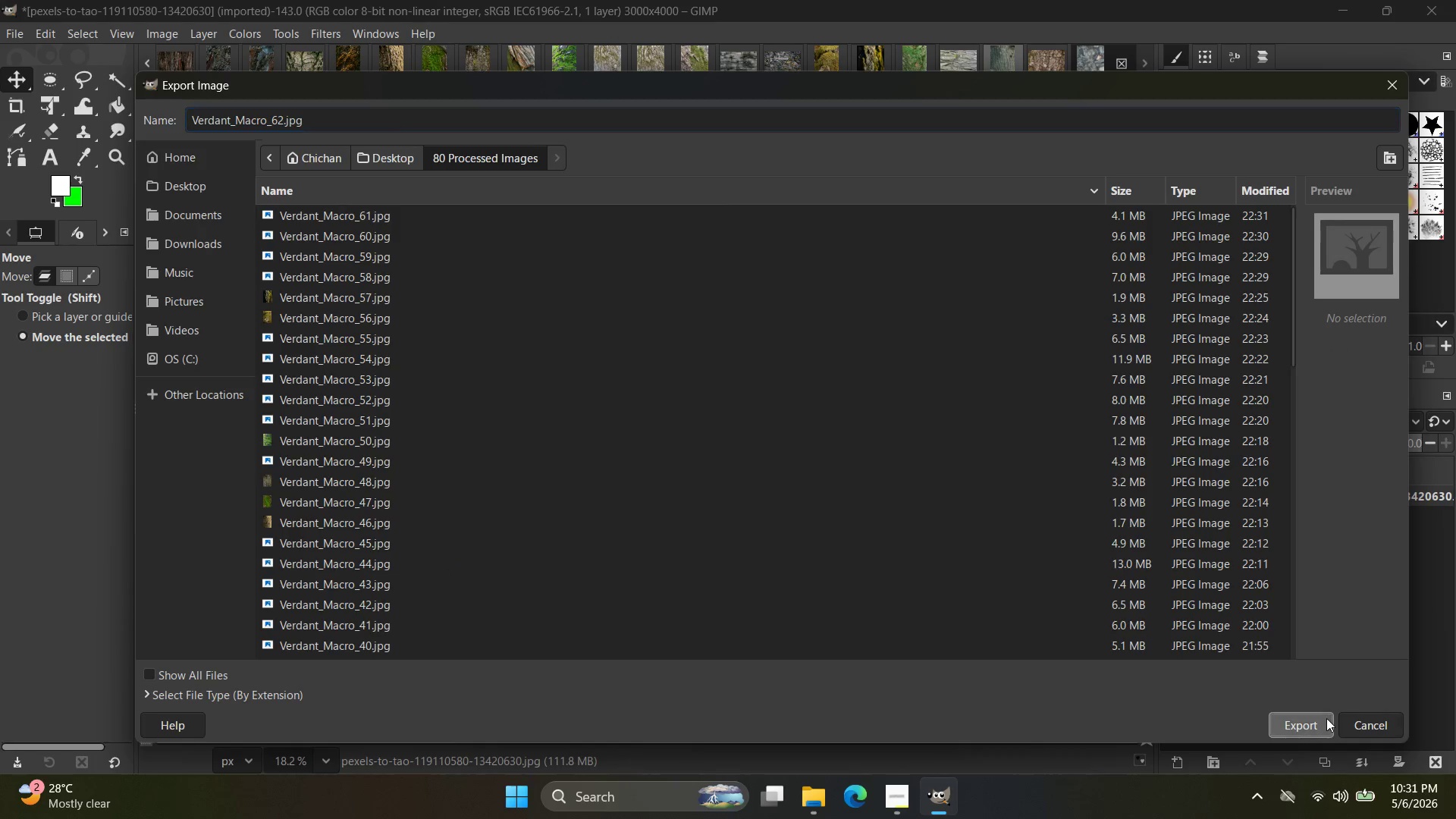 
left_click([501, 551])
 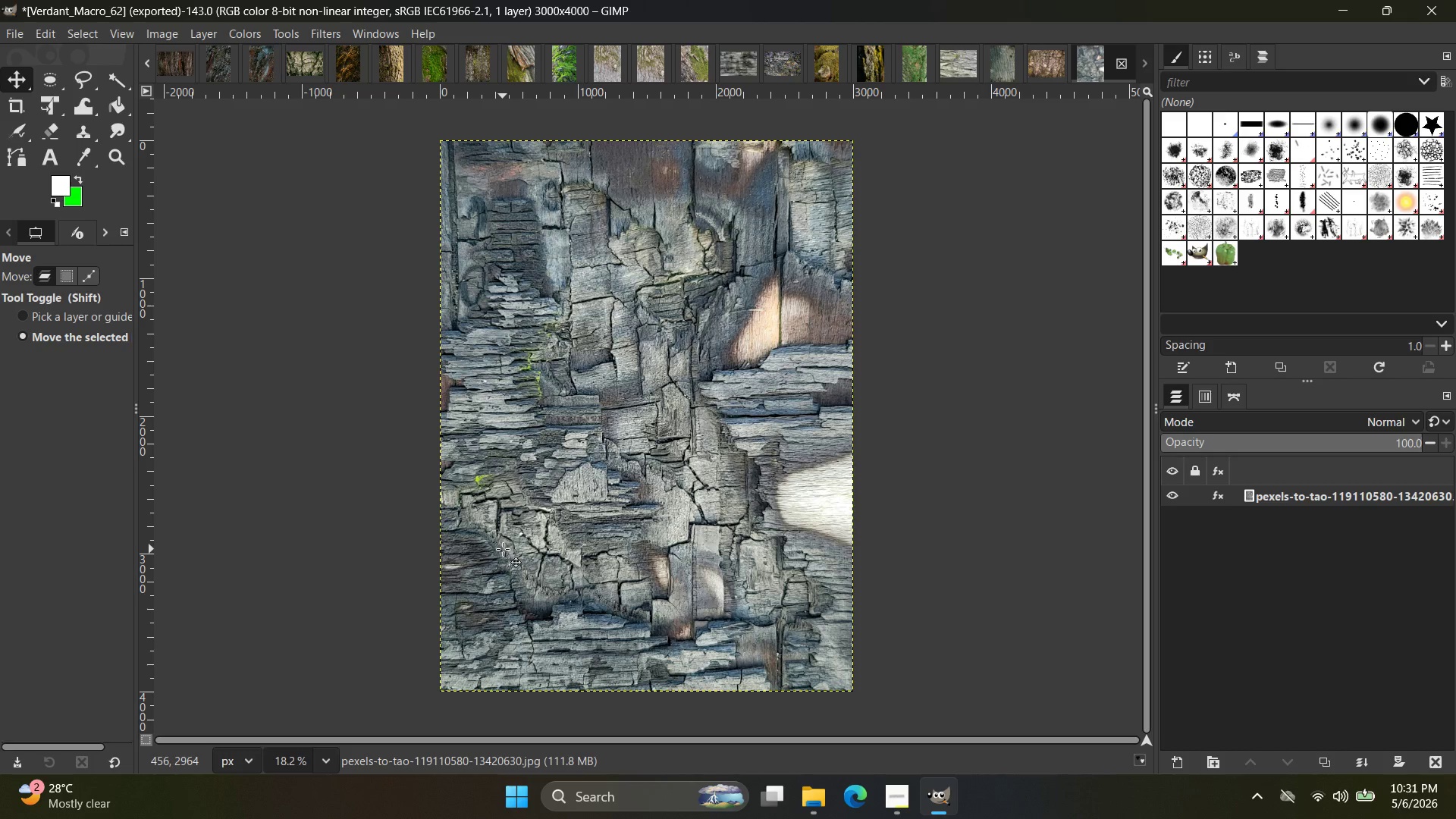 
wait(25.34)
 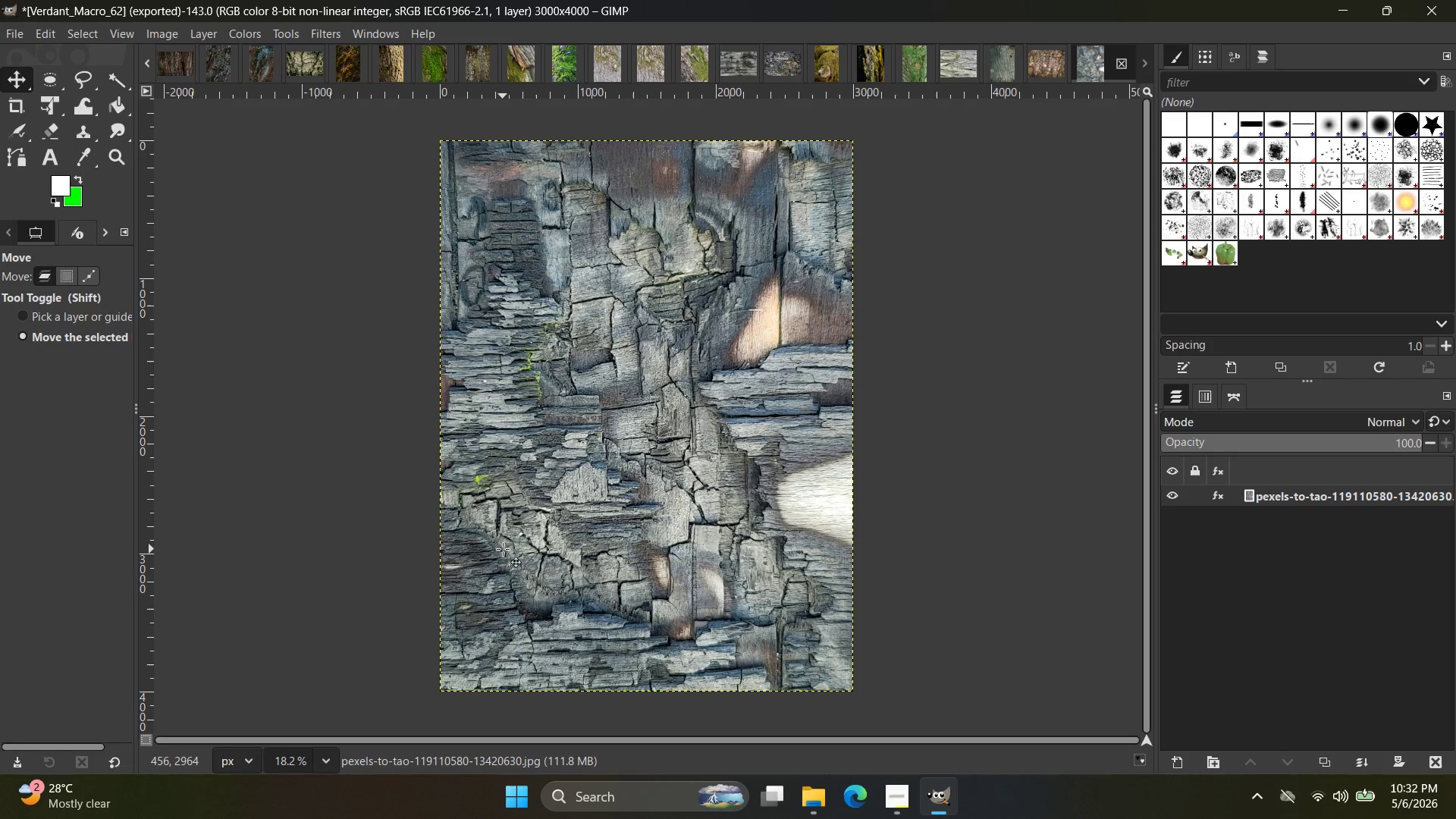 
key(Control+Shift+E)
 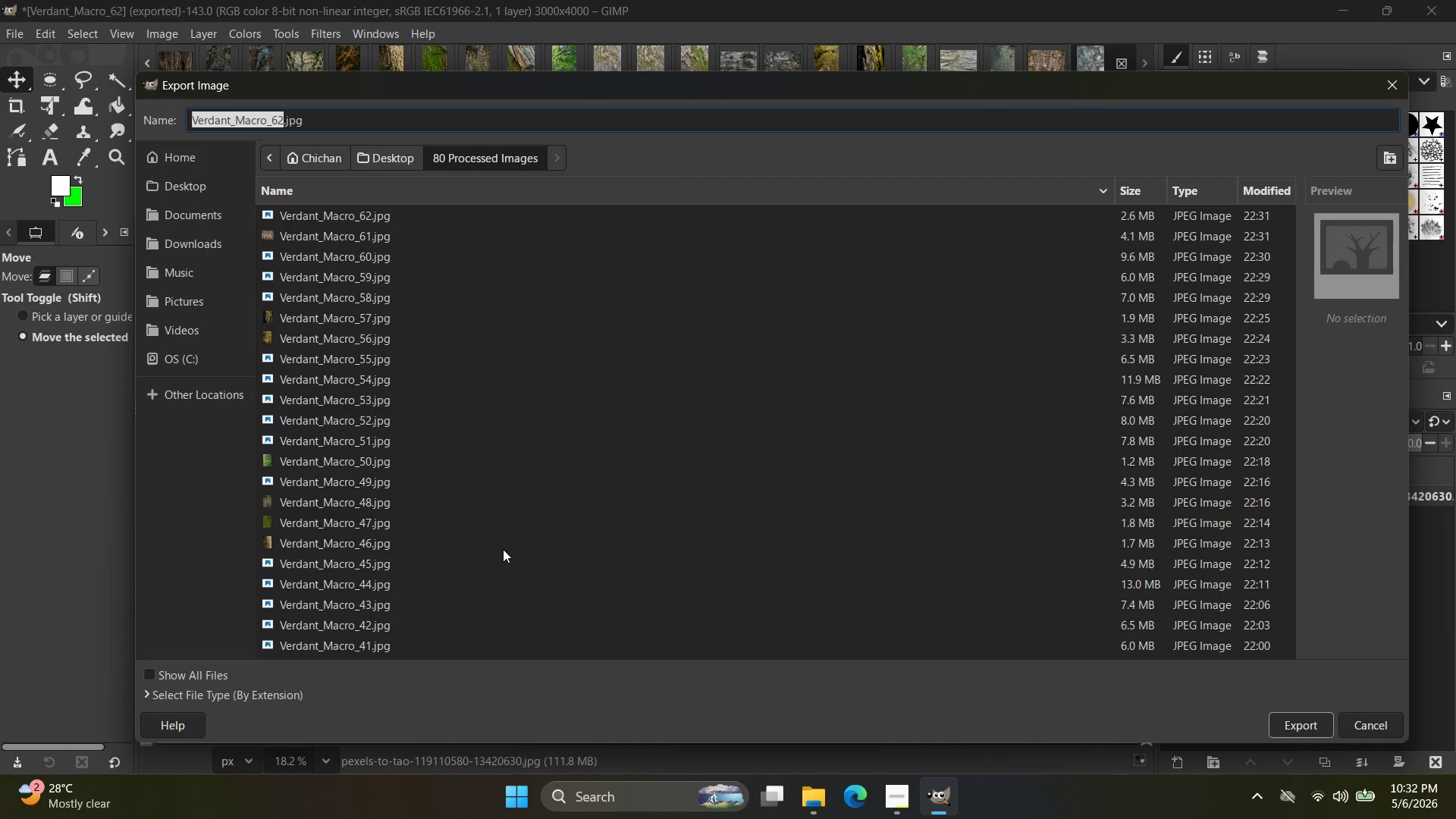 
key(Escape)
 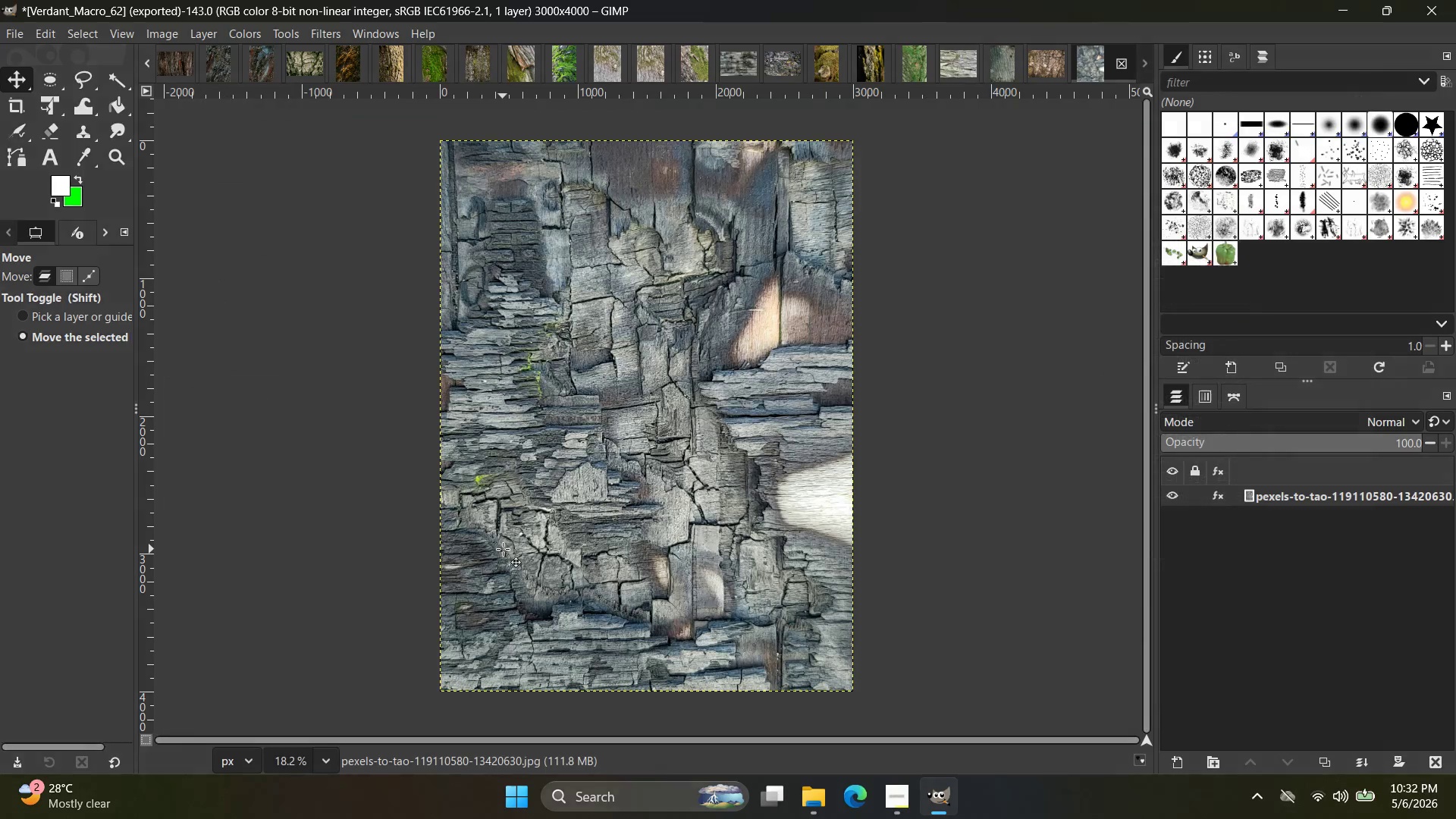 
key(Alt+Tab)
 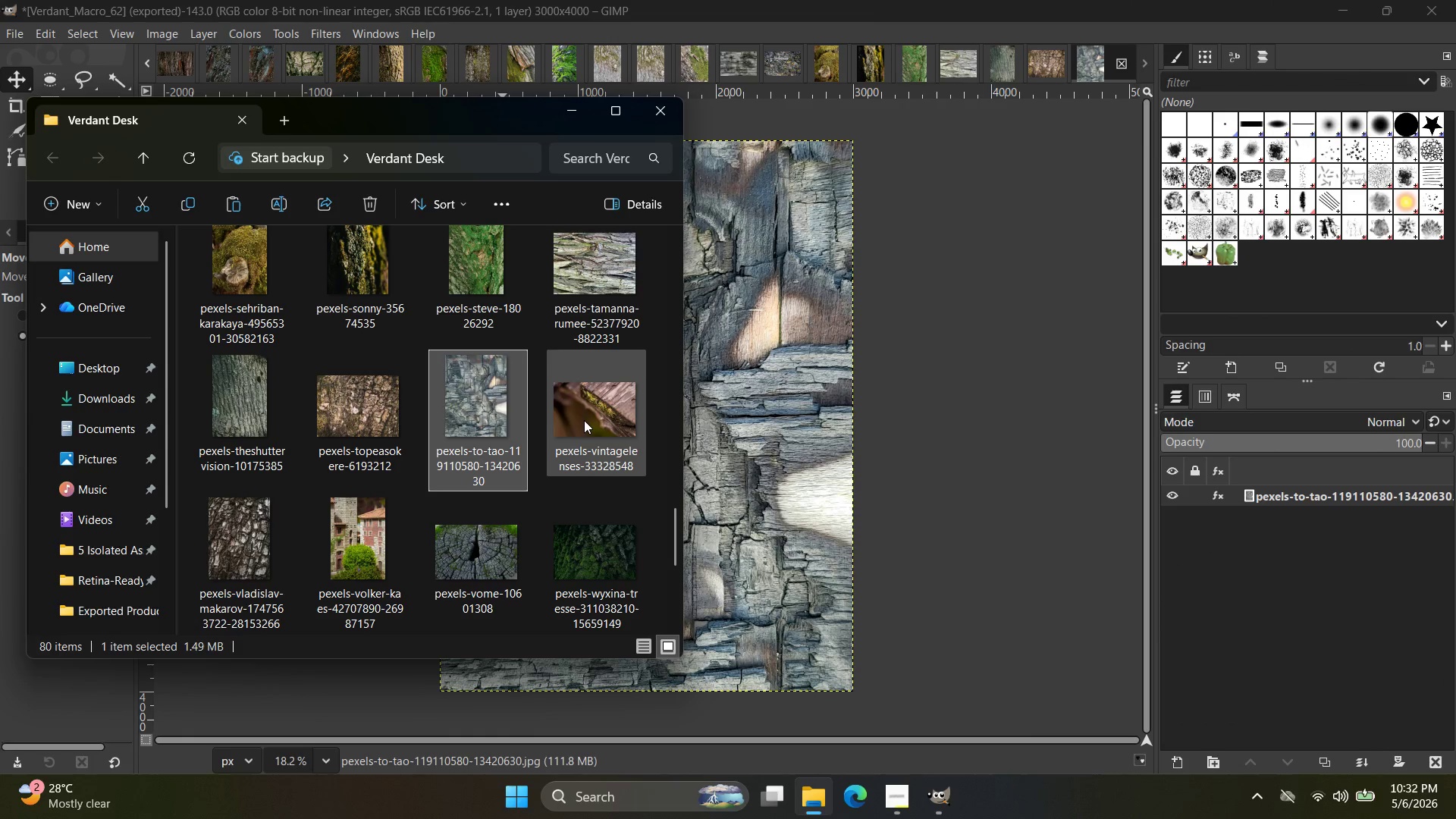 
left_click_drag(start_coordinate=[613, 428], to_coordinate=[1119, 41])
 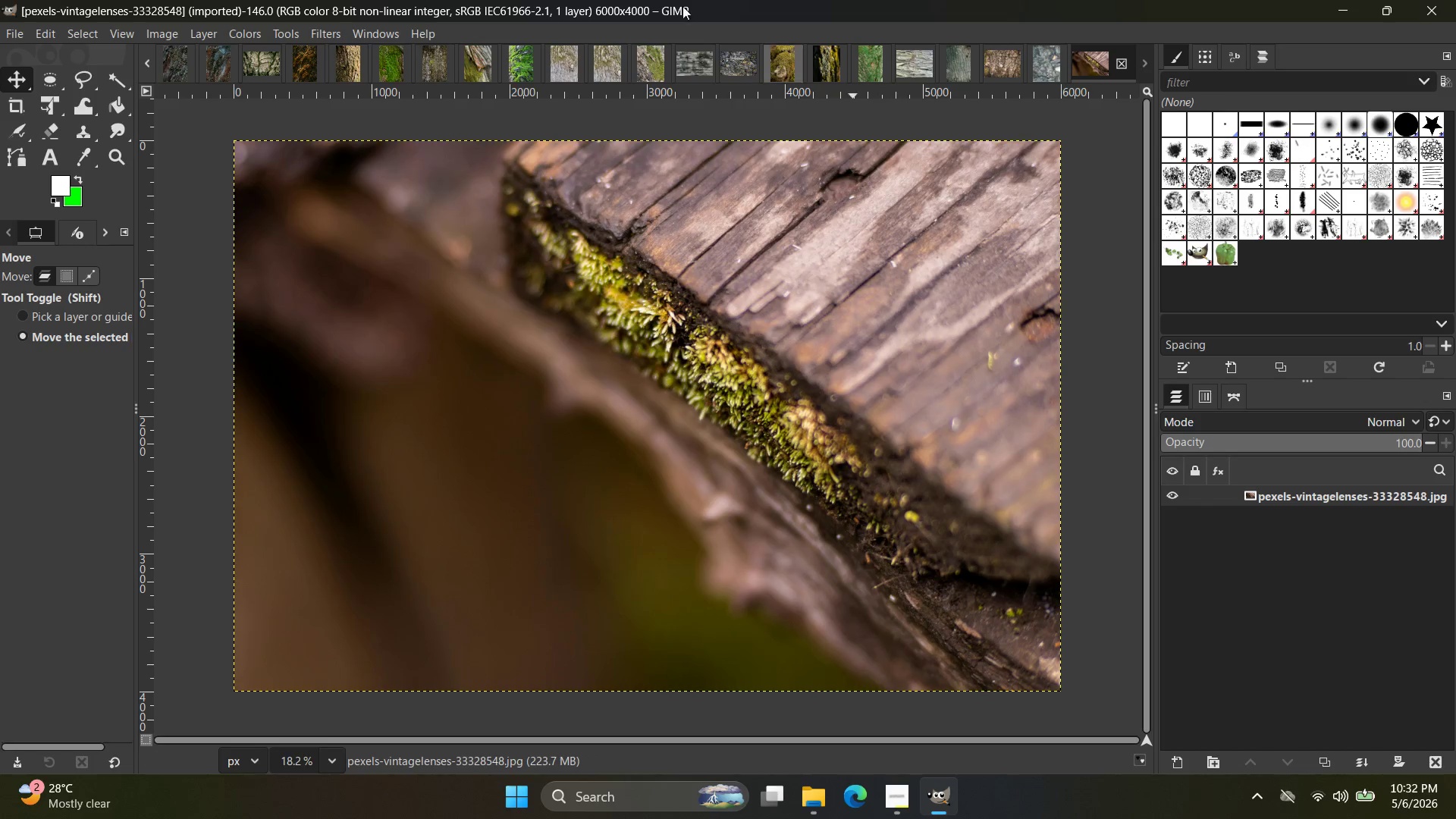 
left_click([336, 27])
 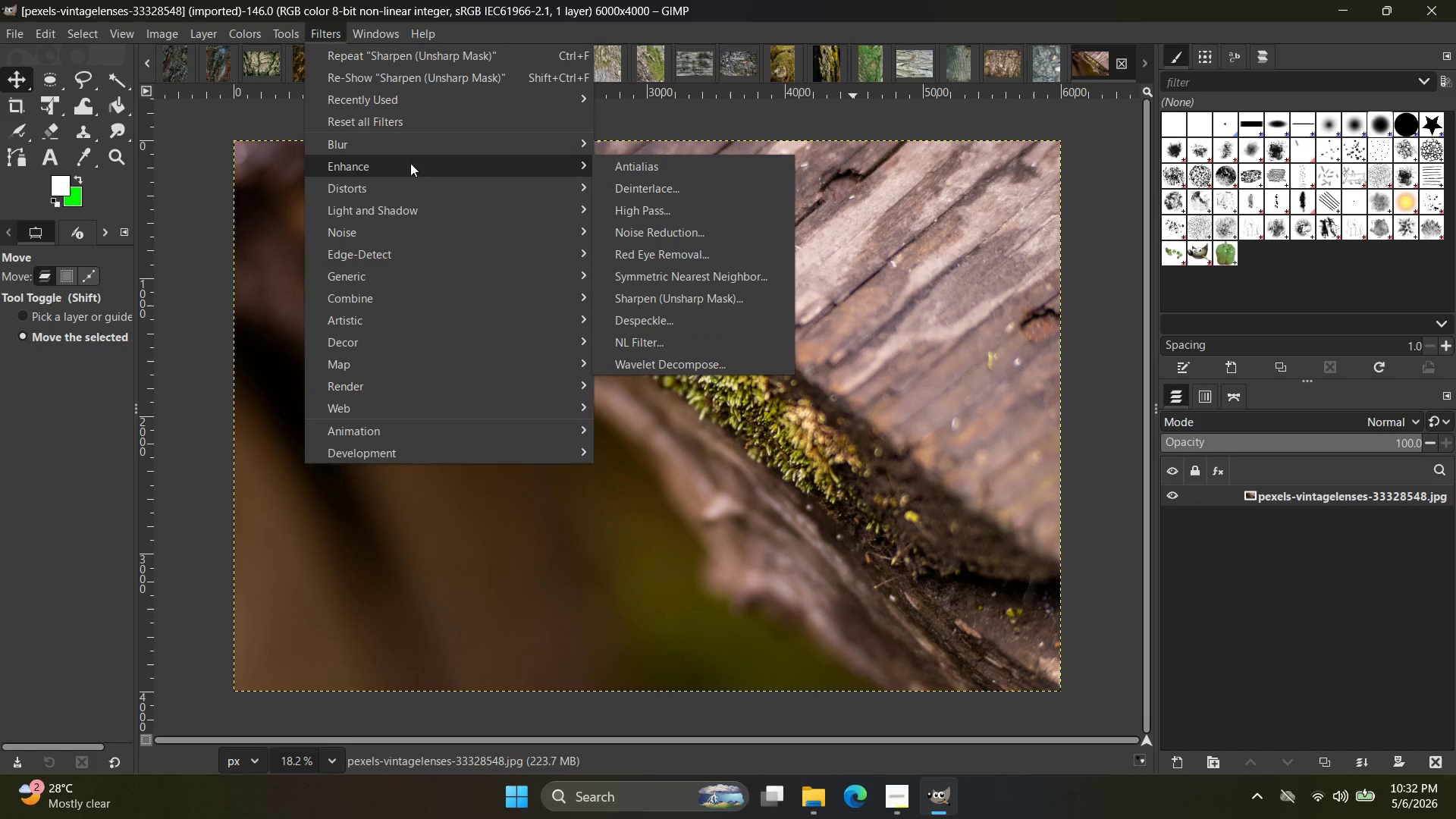 
left_click([665, 300])
 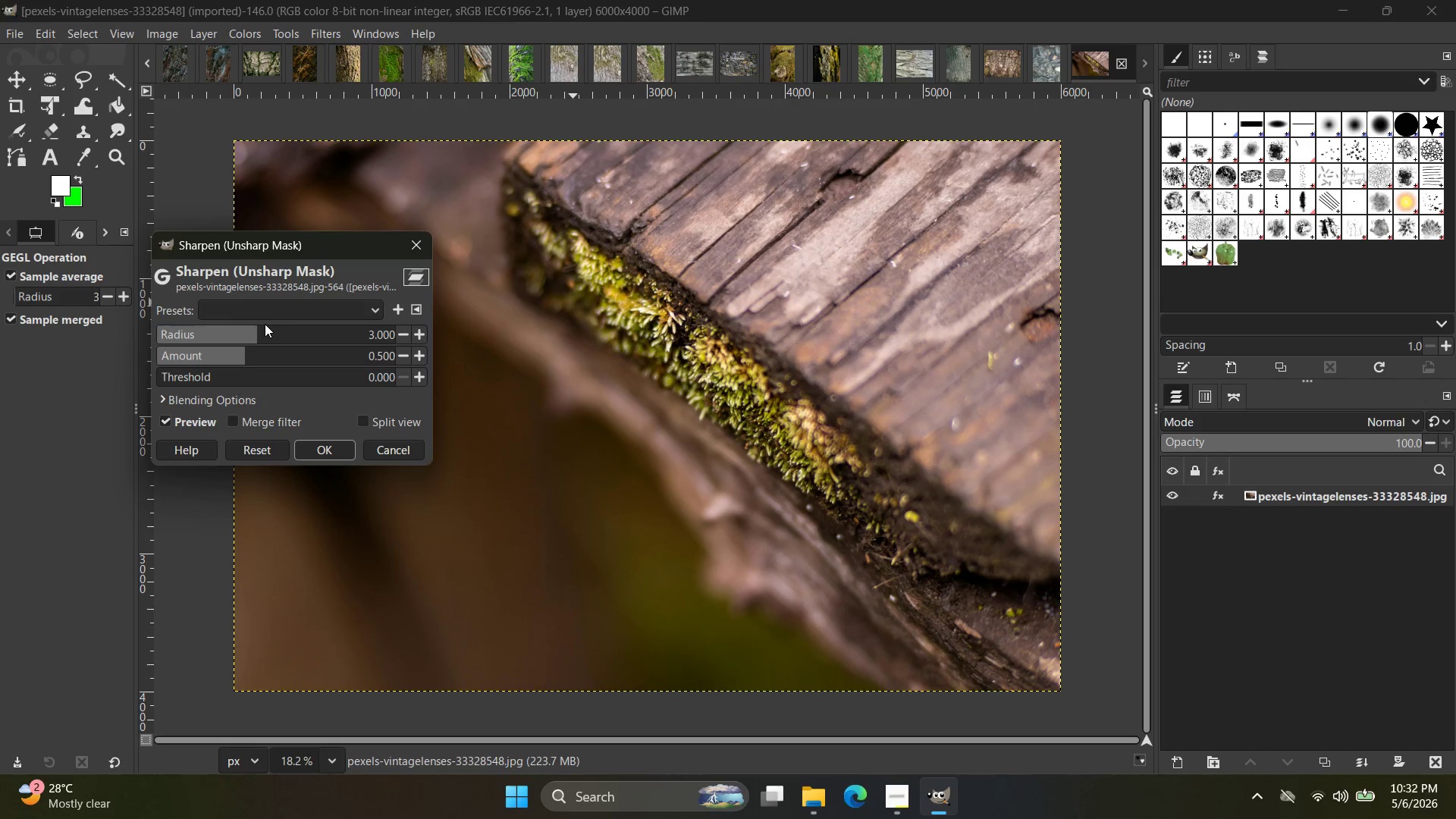 
left_click_drag(start_coordinate=[262, 334], to_coordinate=[301, 336])
 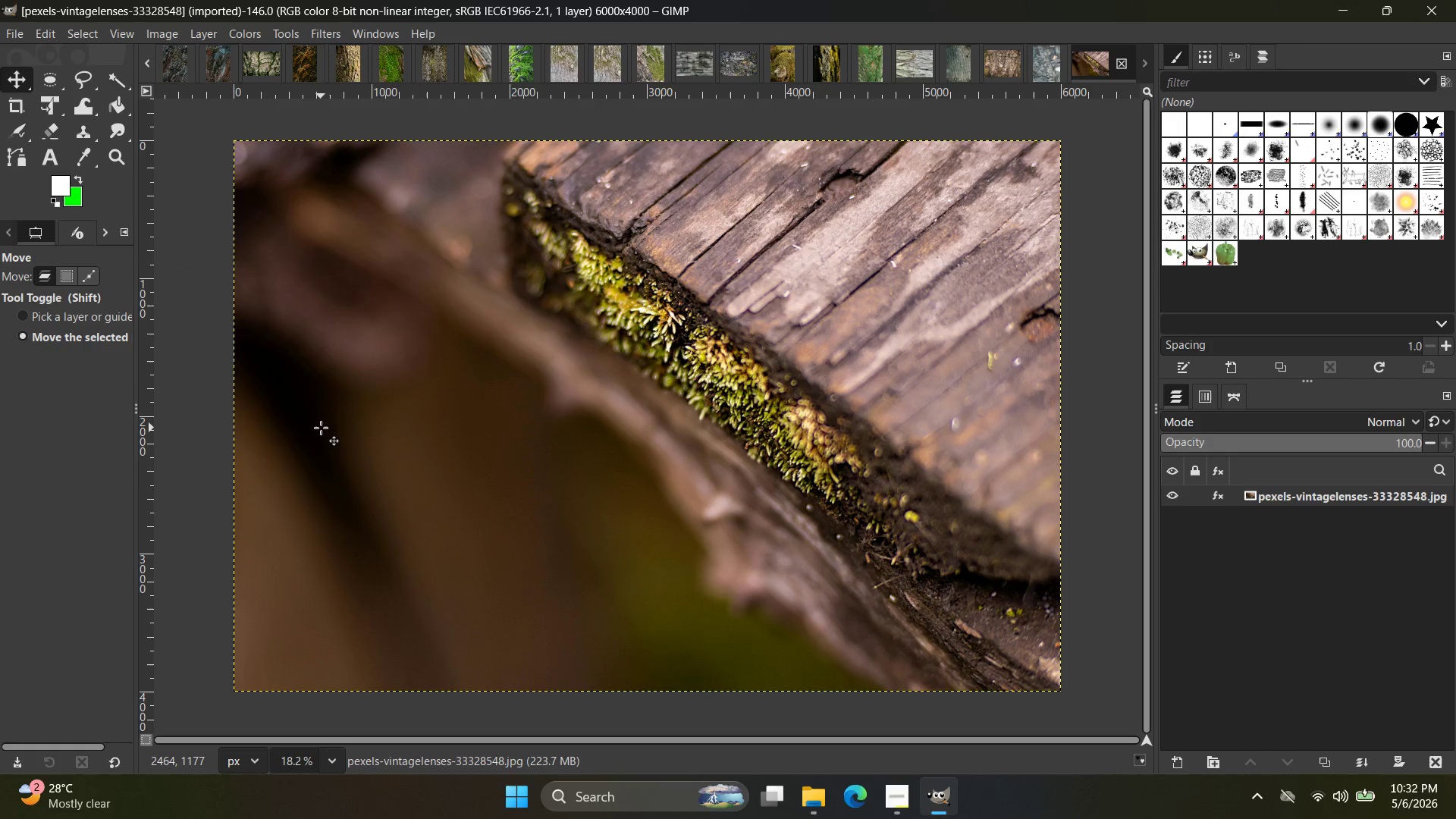 
key(Alt+Tab)
 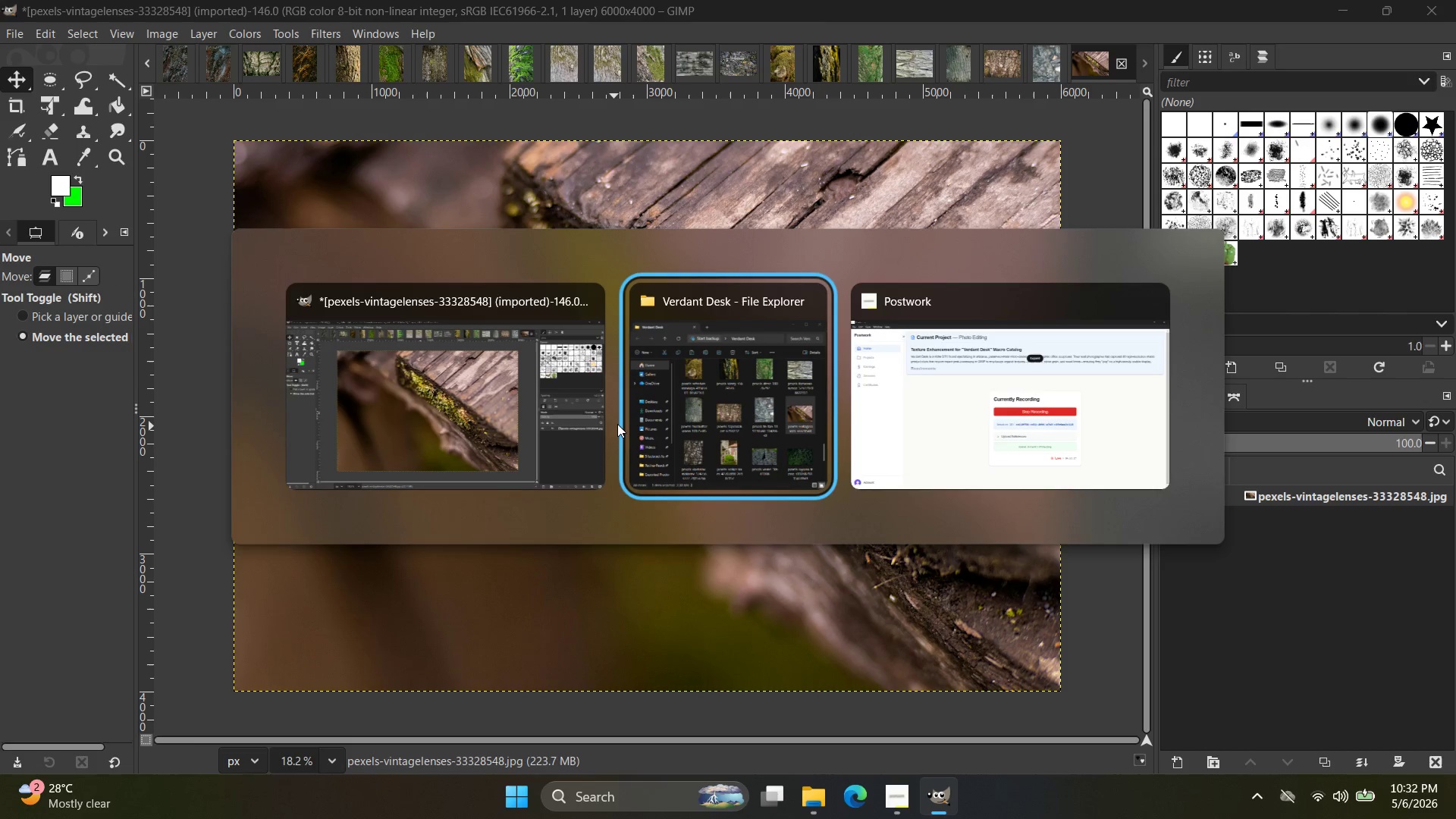 
left_click([453, 415])
 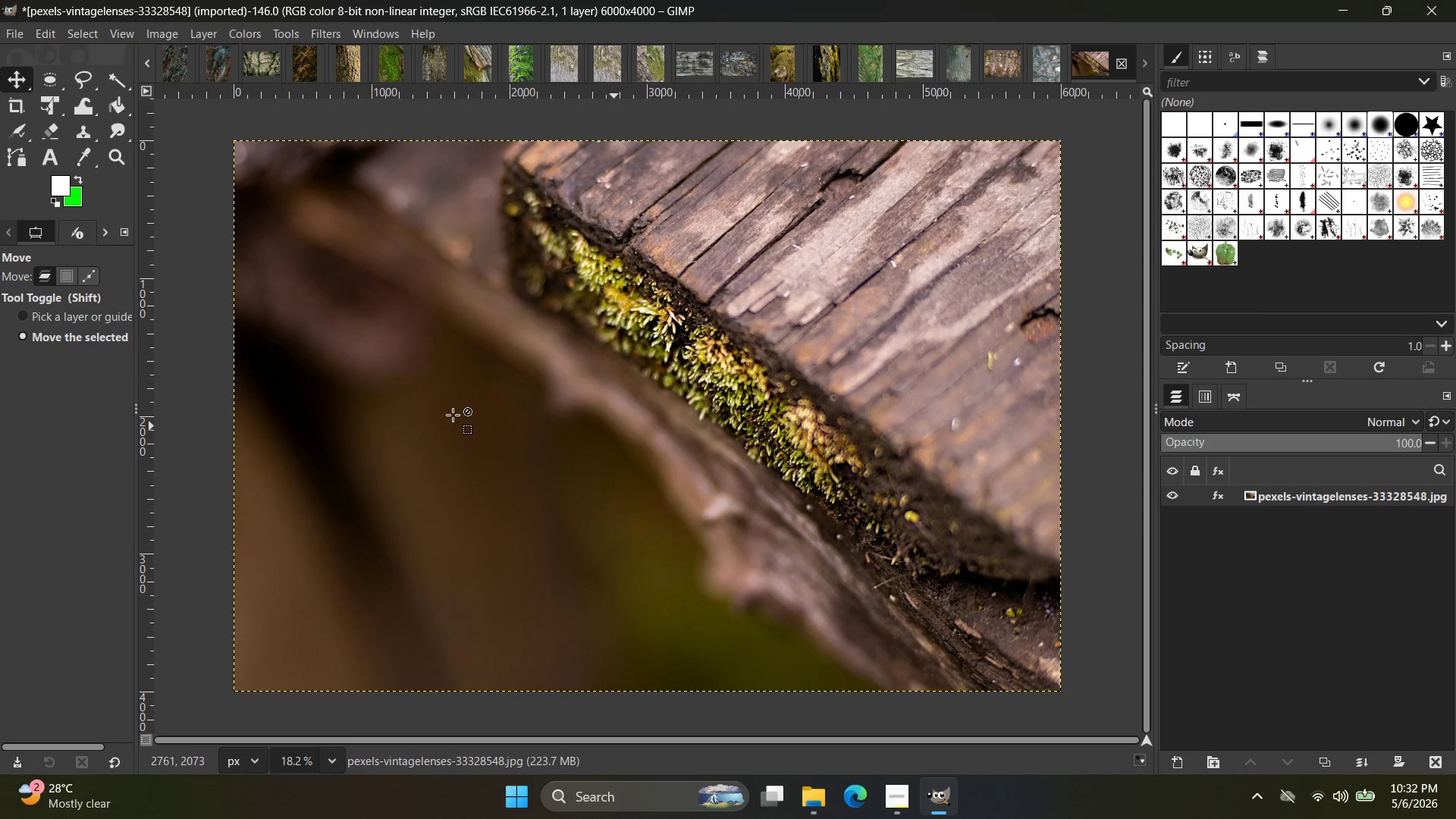 
key(Control+Shift+E)
 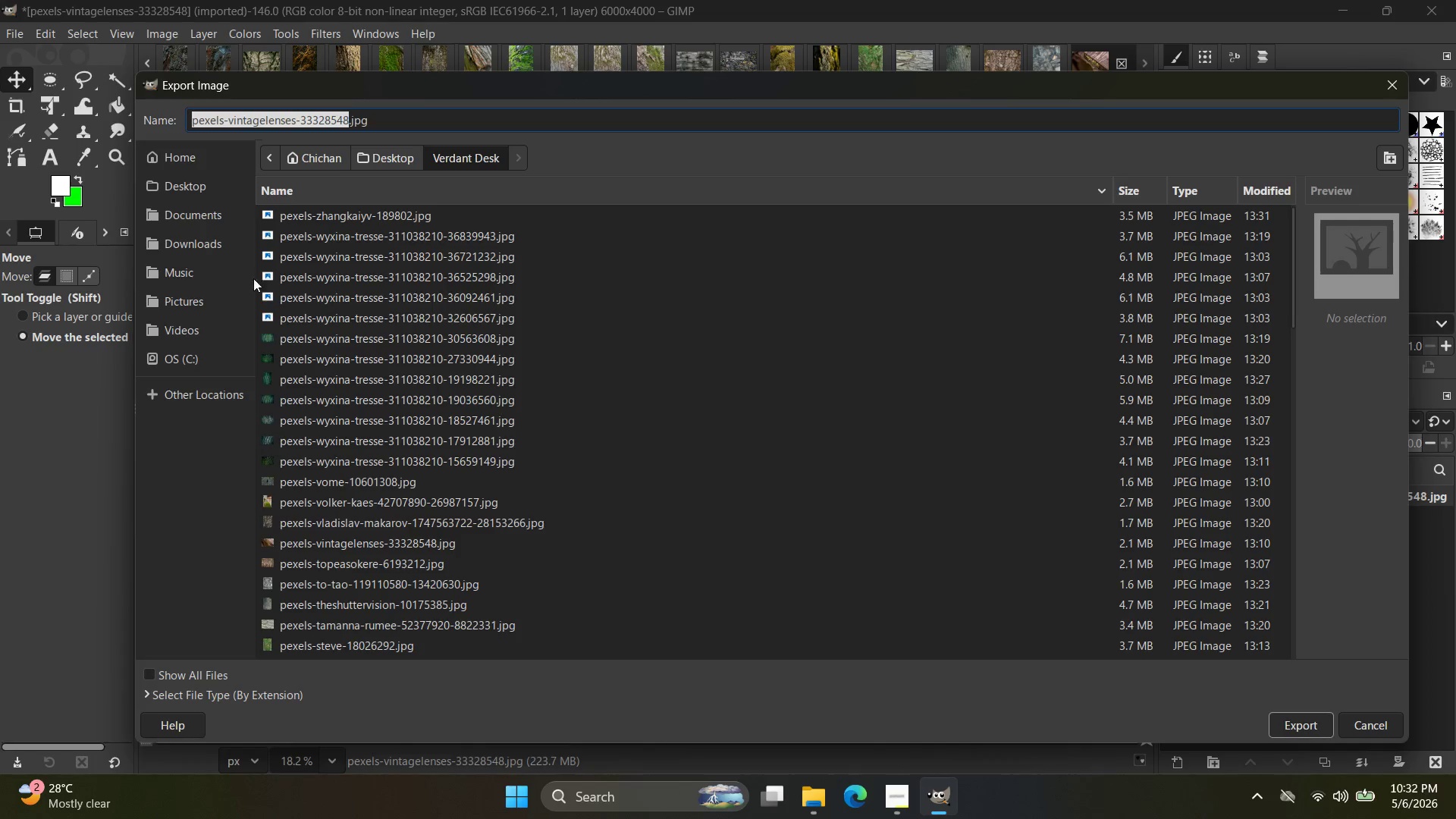 
left_click([205, 199])
 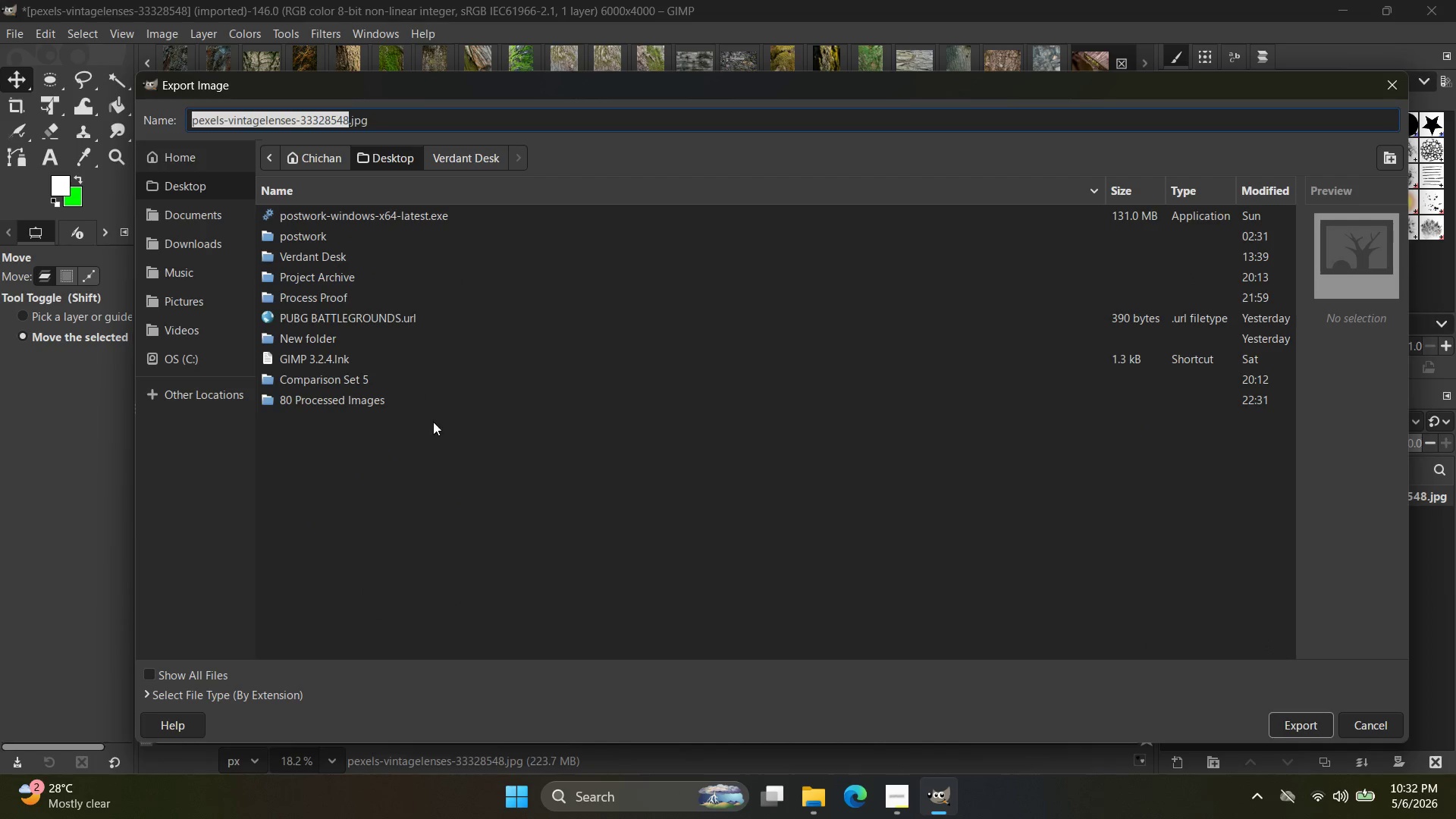 
double_click([428, 406])
 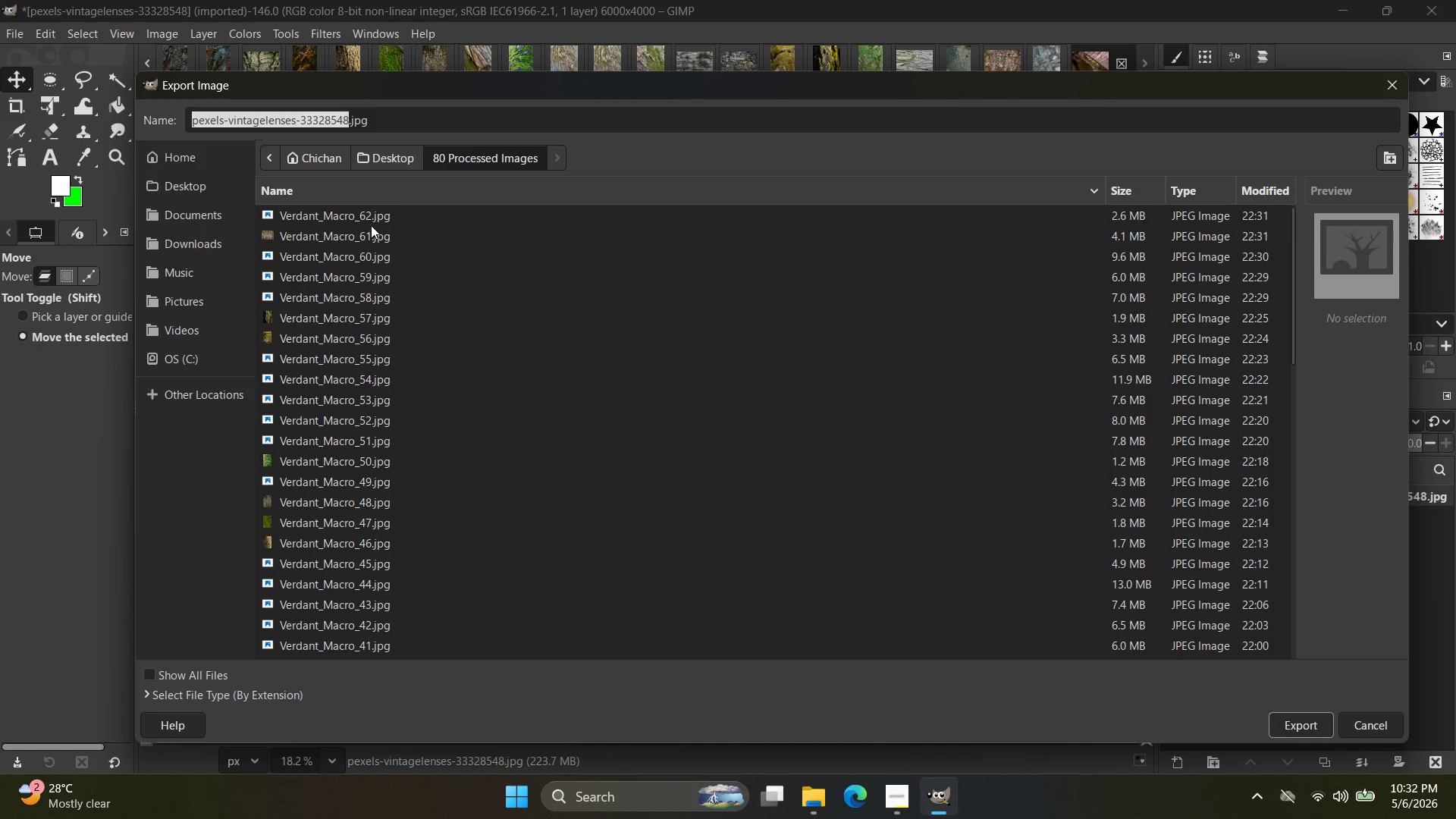 
double_click([374, 218])
 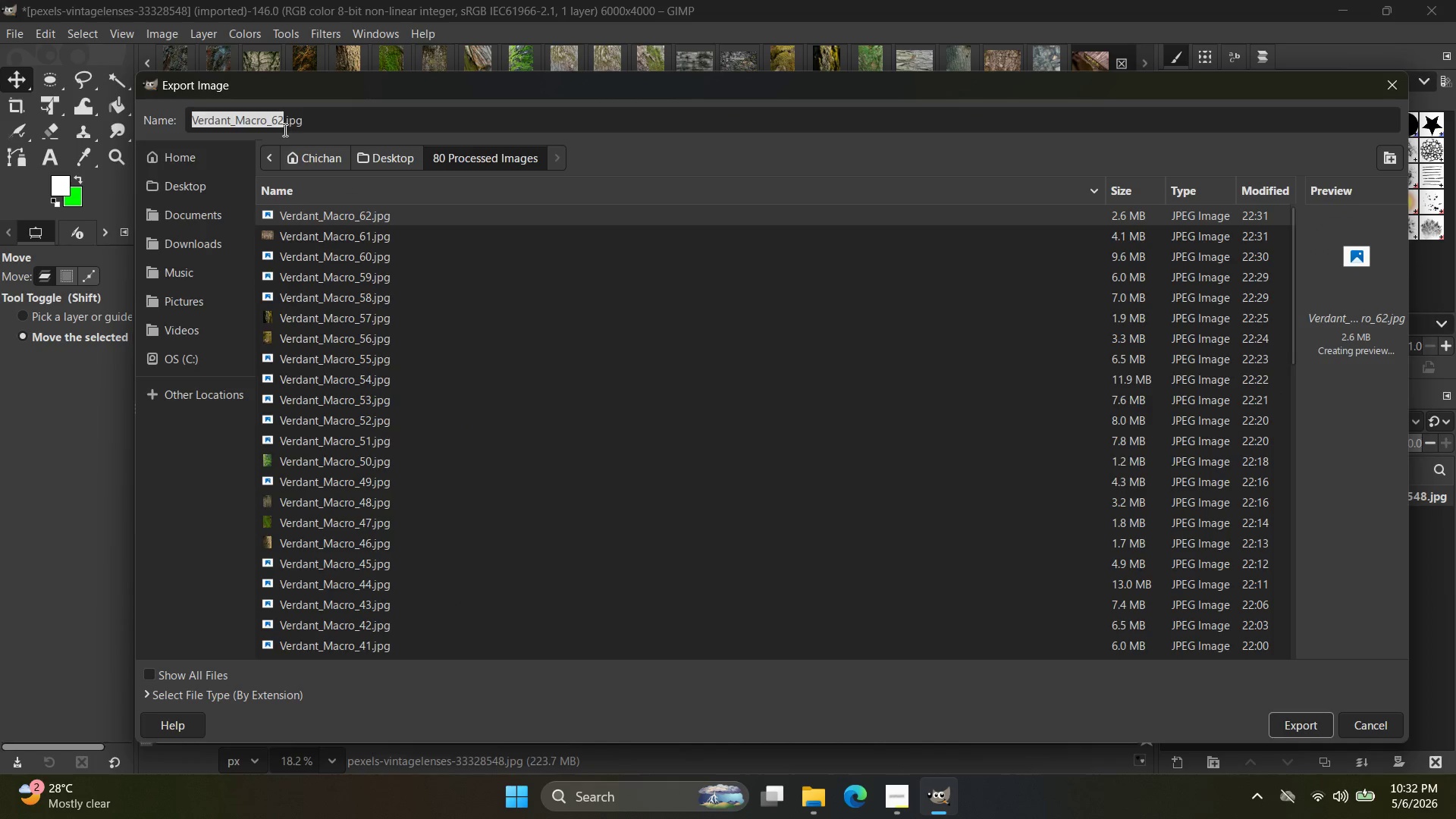 
left_click([281, 122])
 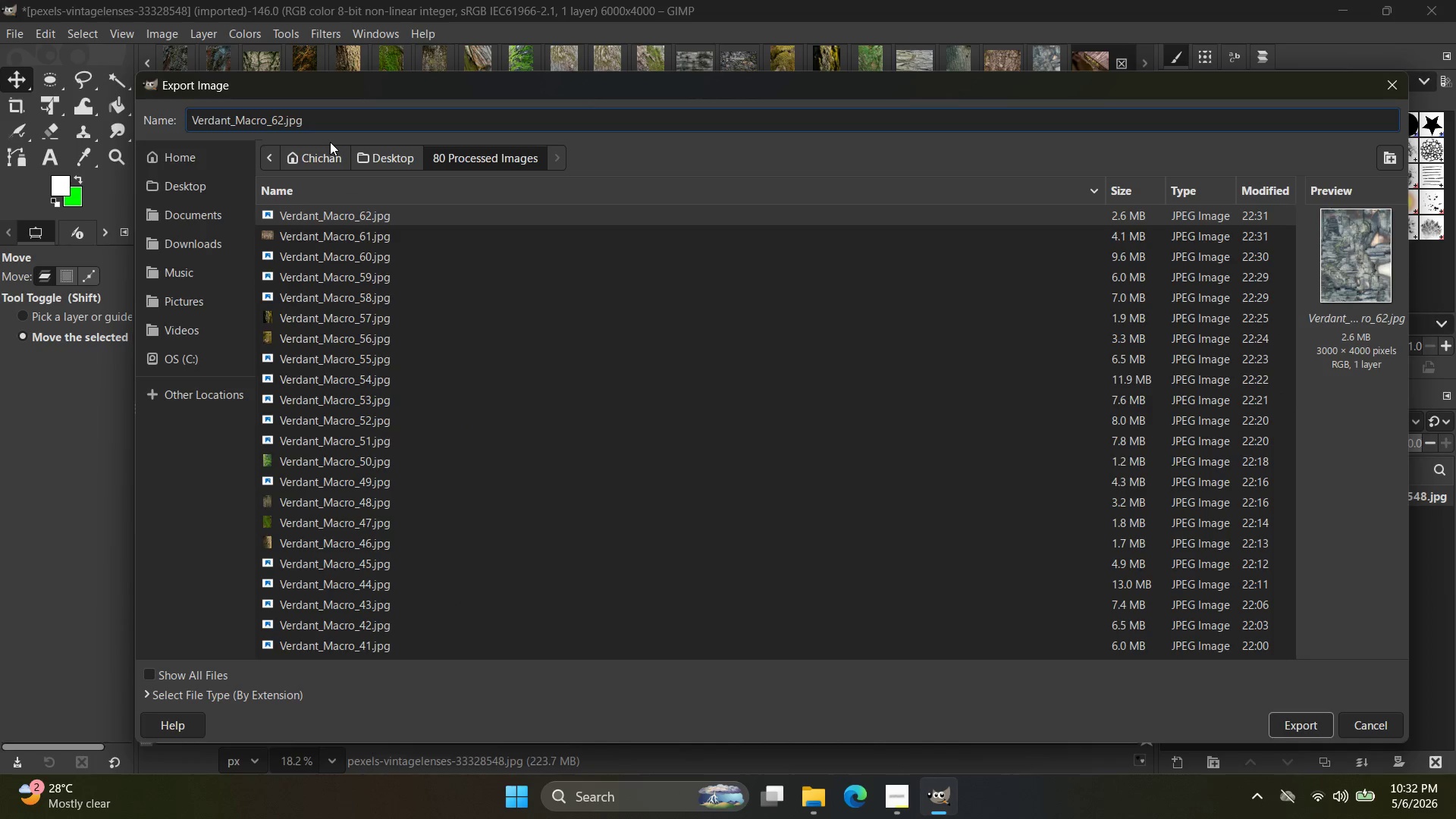 
key(Backspace)
 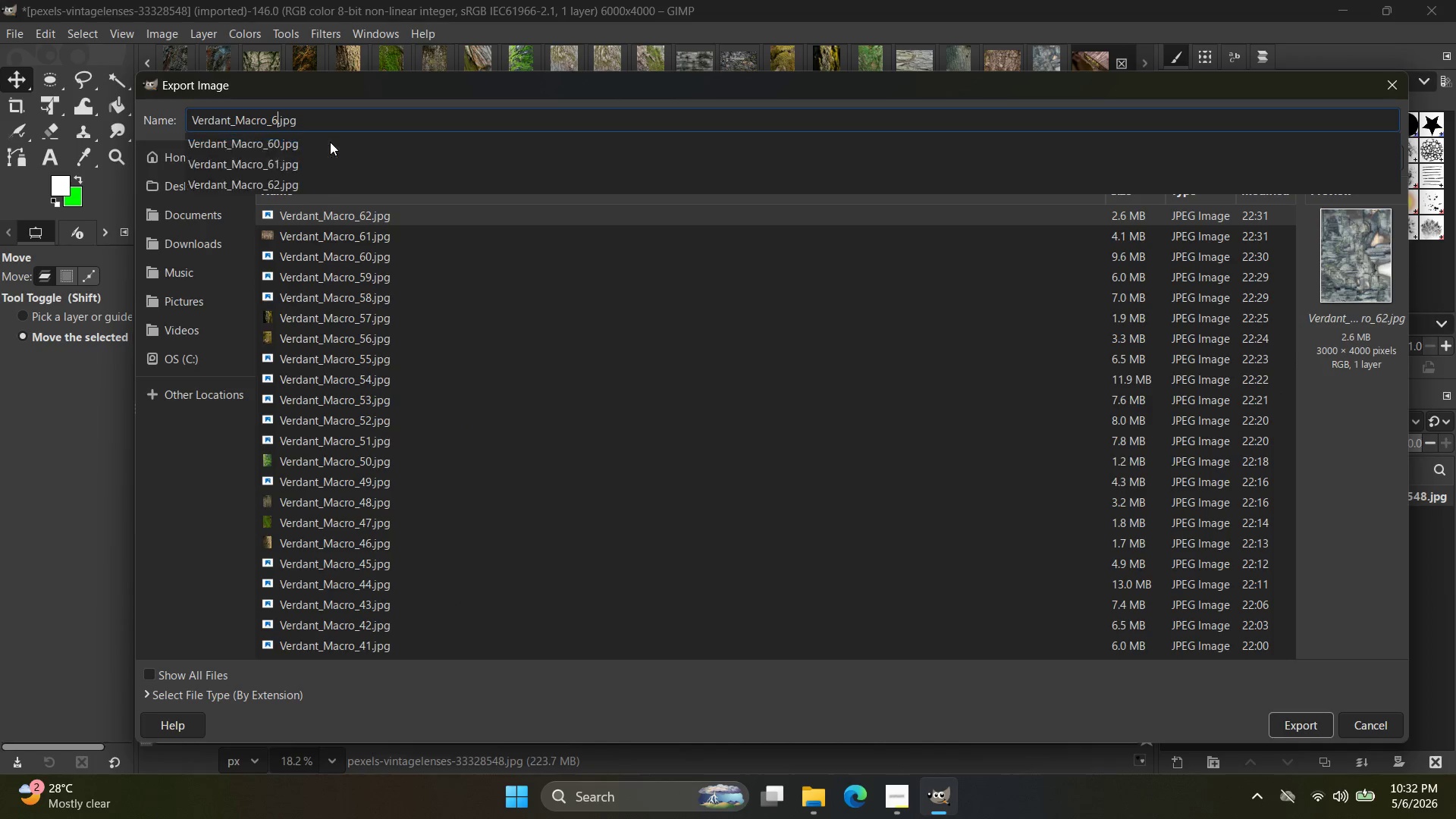 
key(3)
 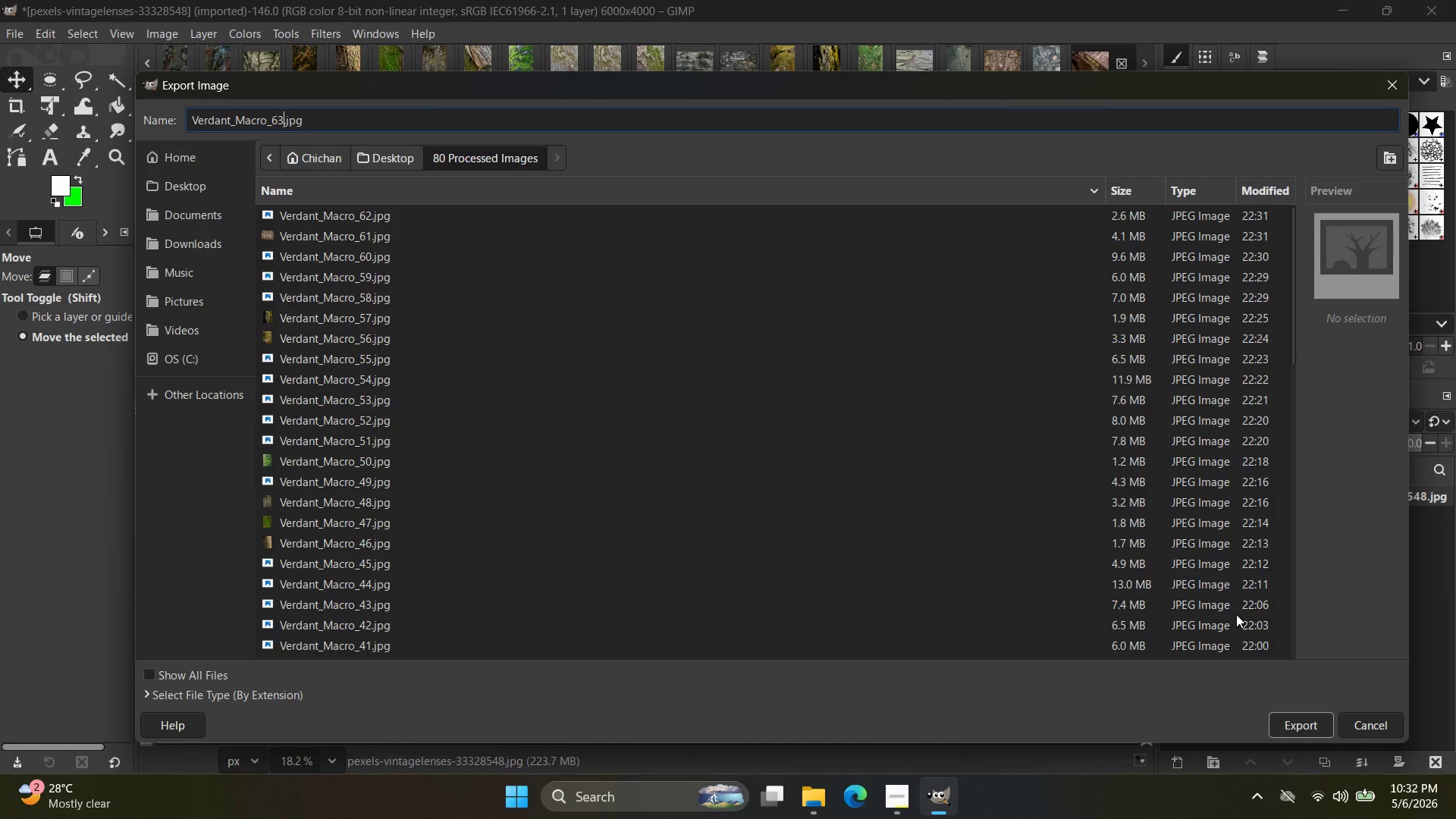 
left_click([1302, 722])
 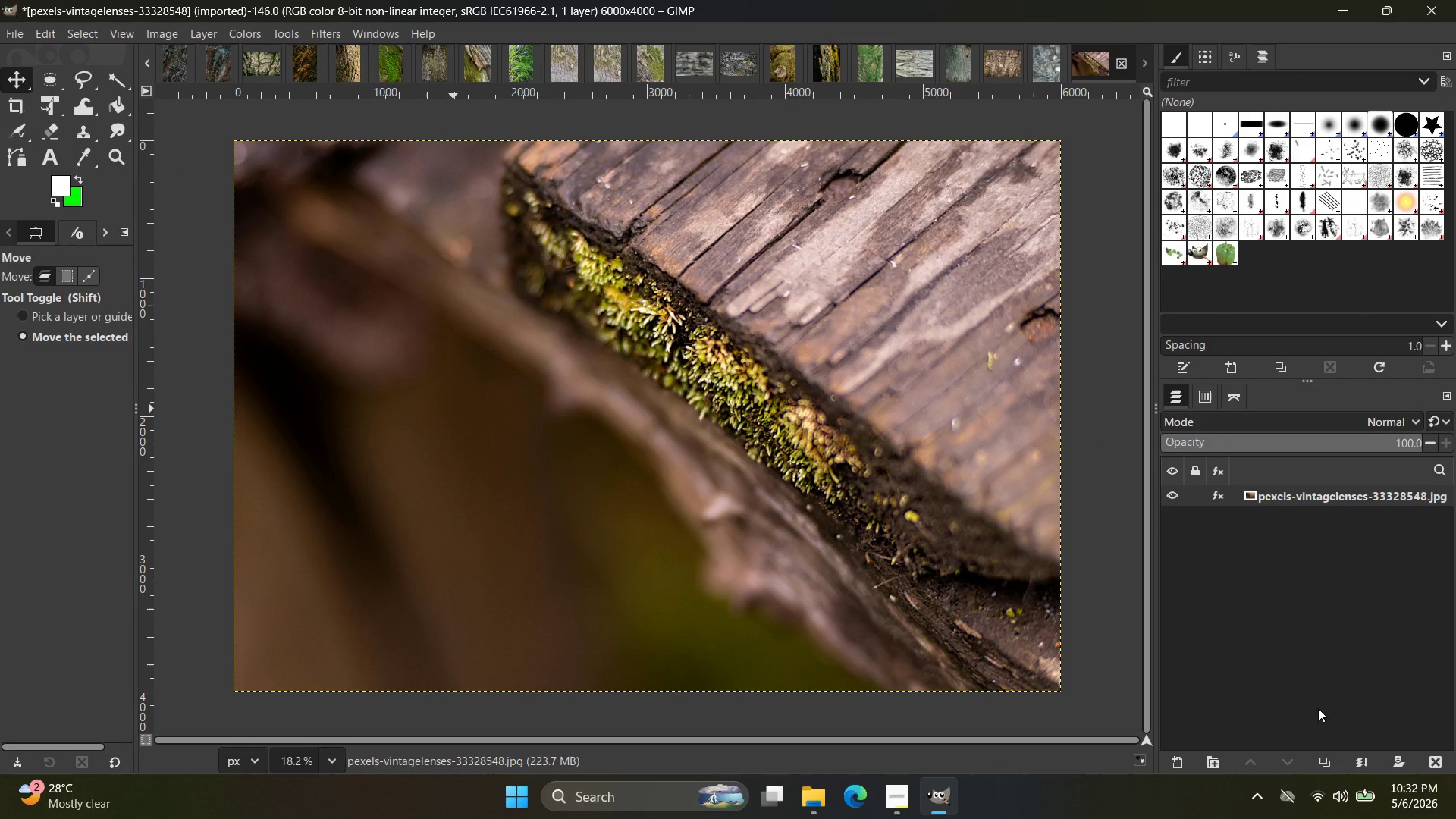 
wait(10.98)
 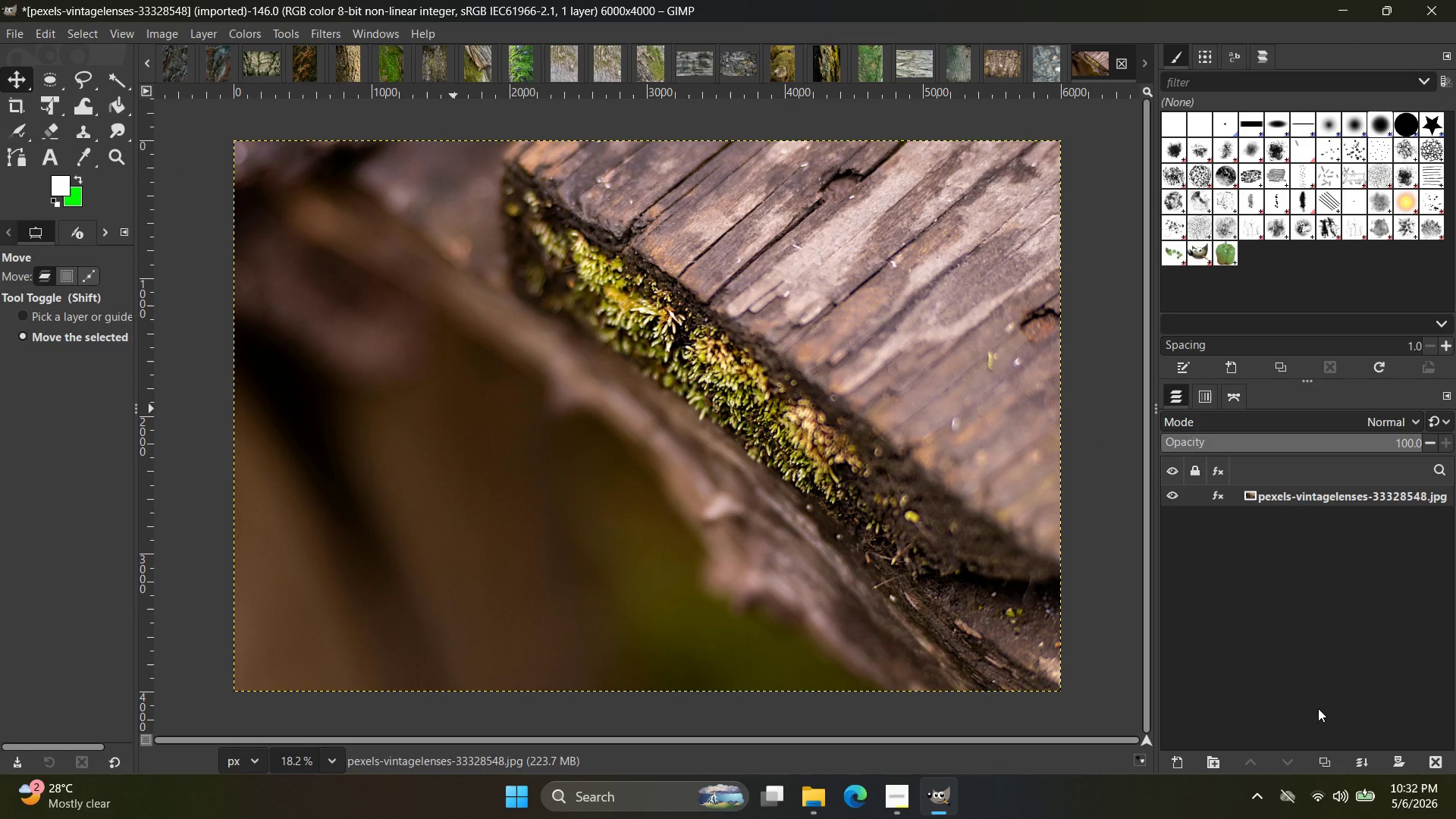 
double_click([416, 477])
 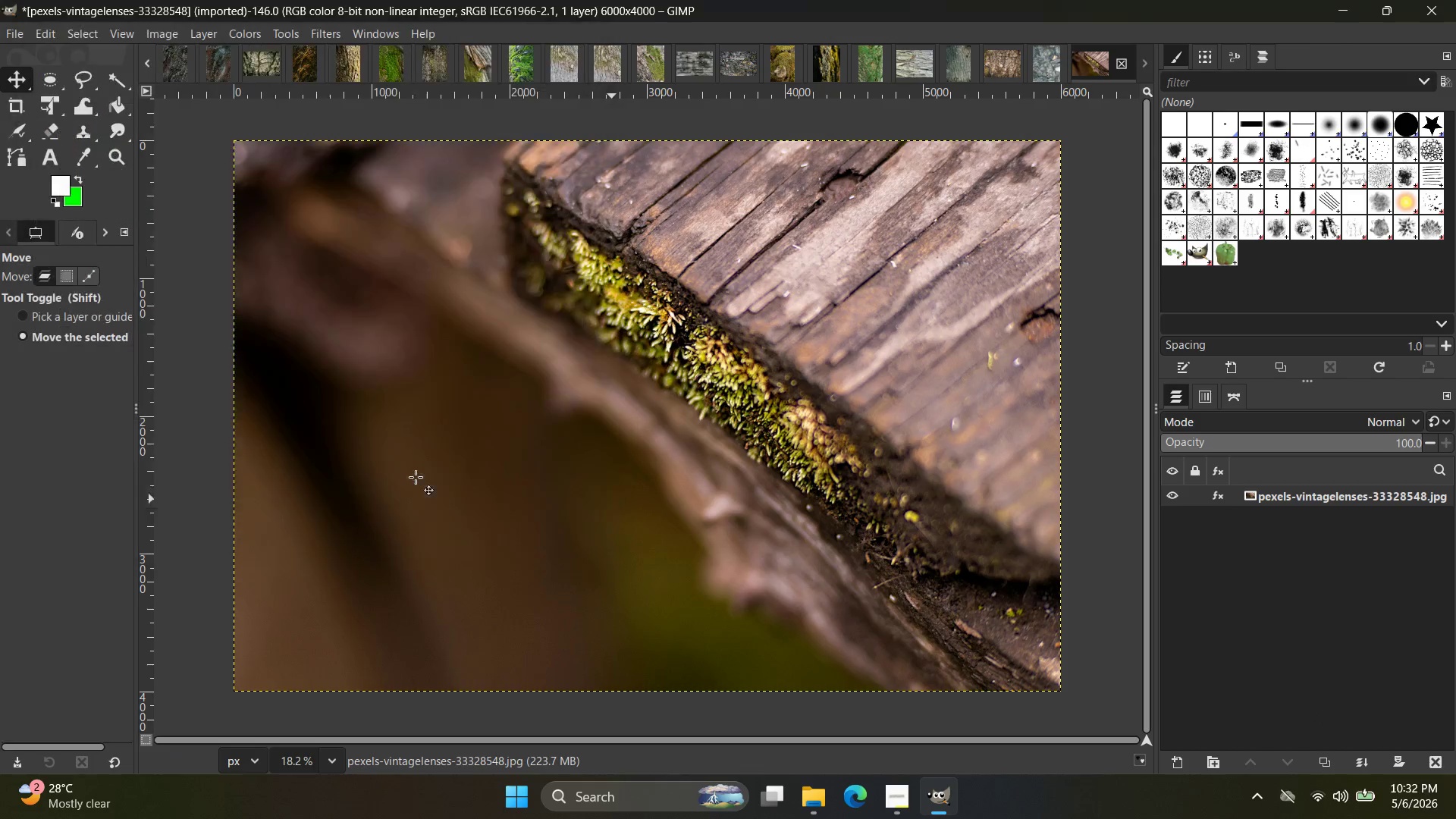 
key(Alt+Tab)
 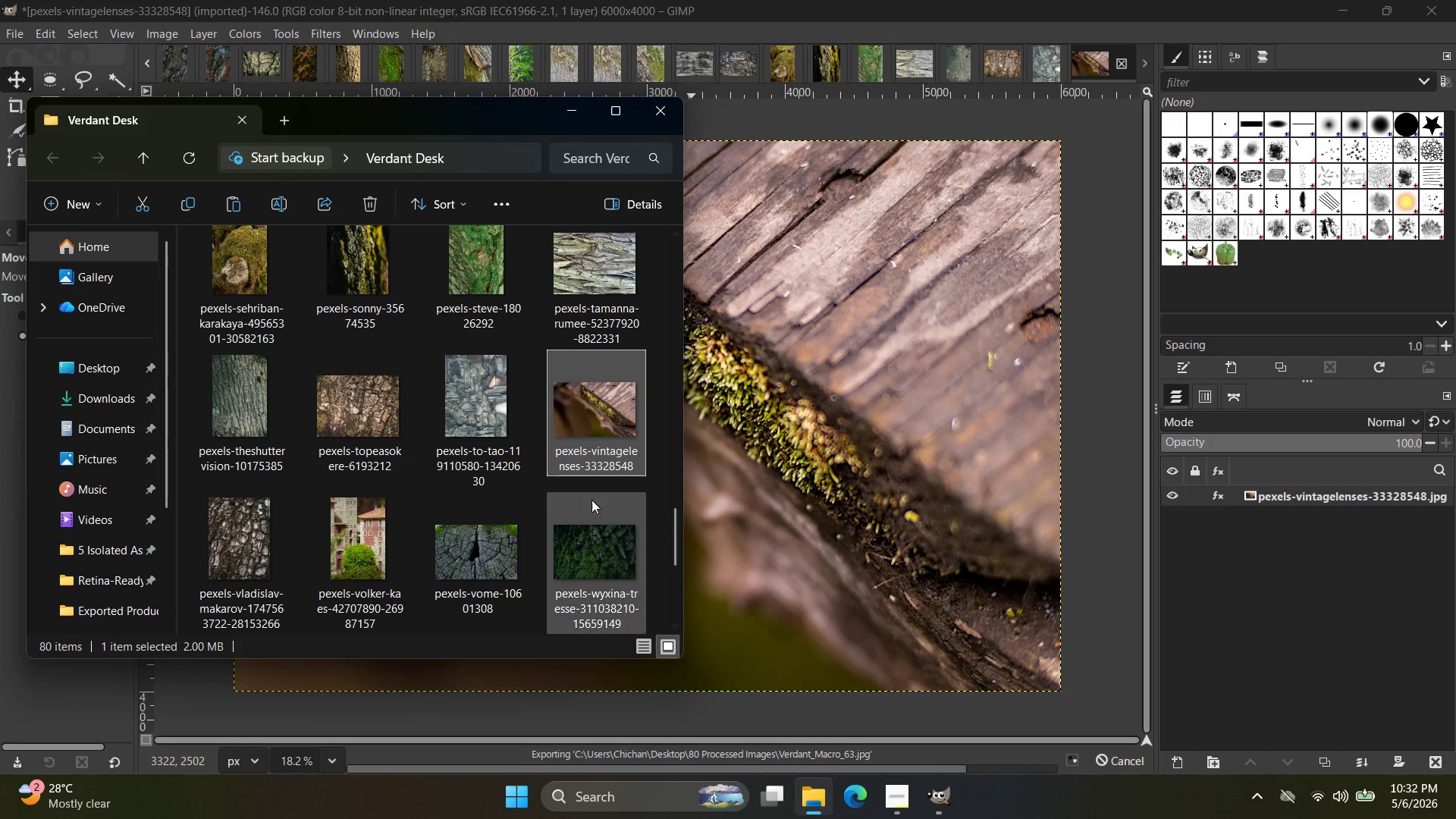 
left_click([617, 437])
 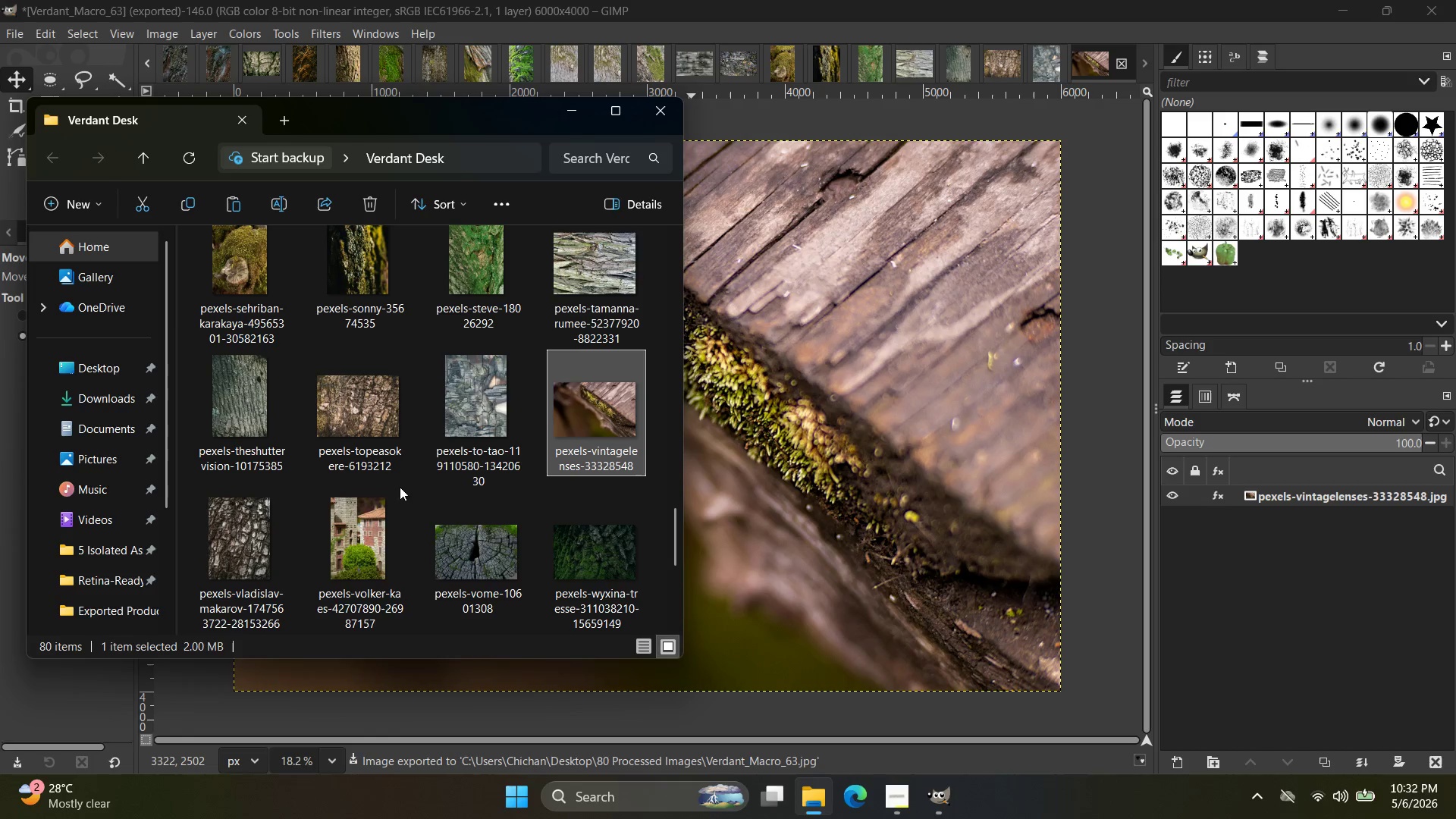 
left_click([249, 326])
 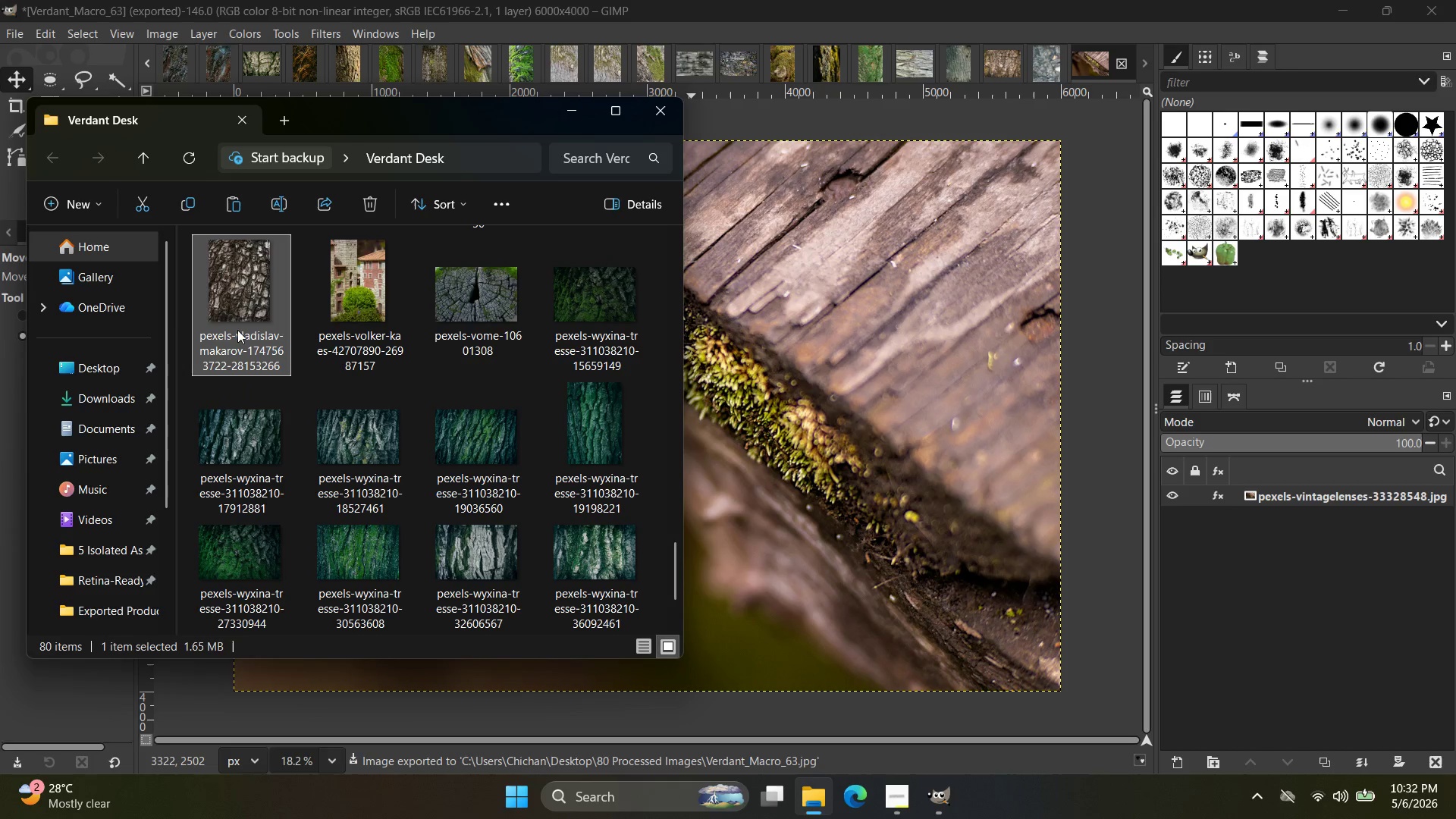 
left_click_drag(start_coordinate=[264, 330], to_coordinate=[1080, 73])
 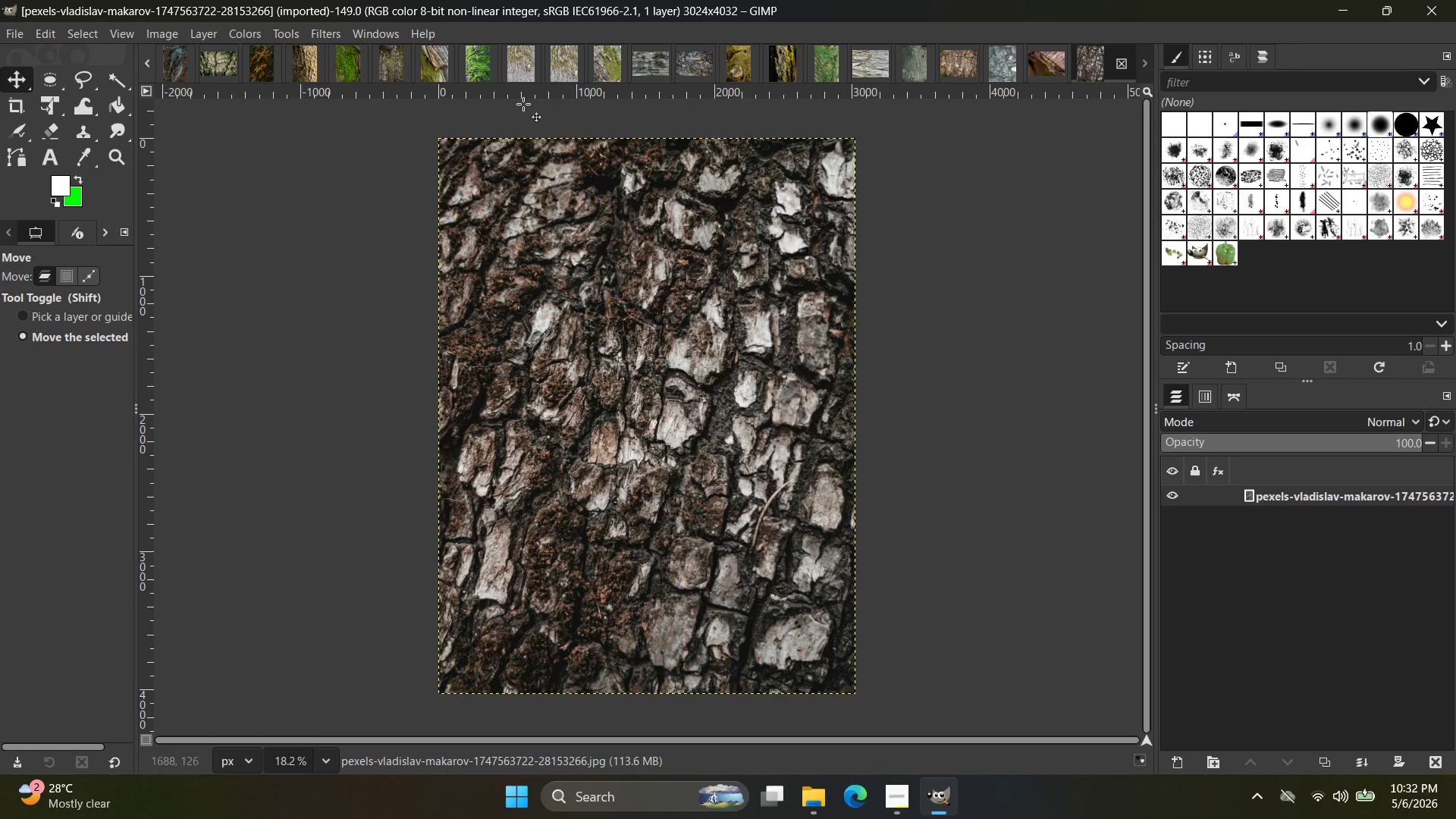 
scroll: coordinate [323, 497], scroll_direction: down, amount: 1.0
 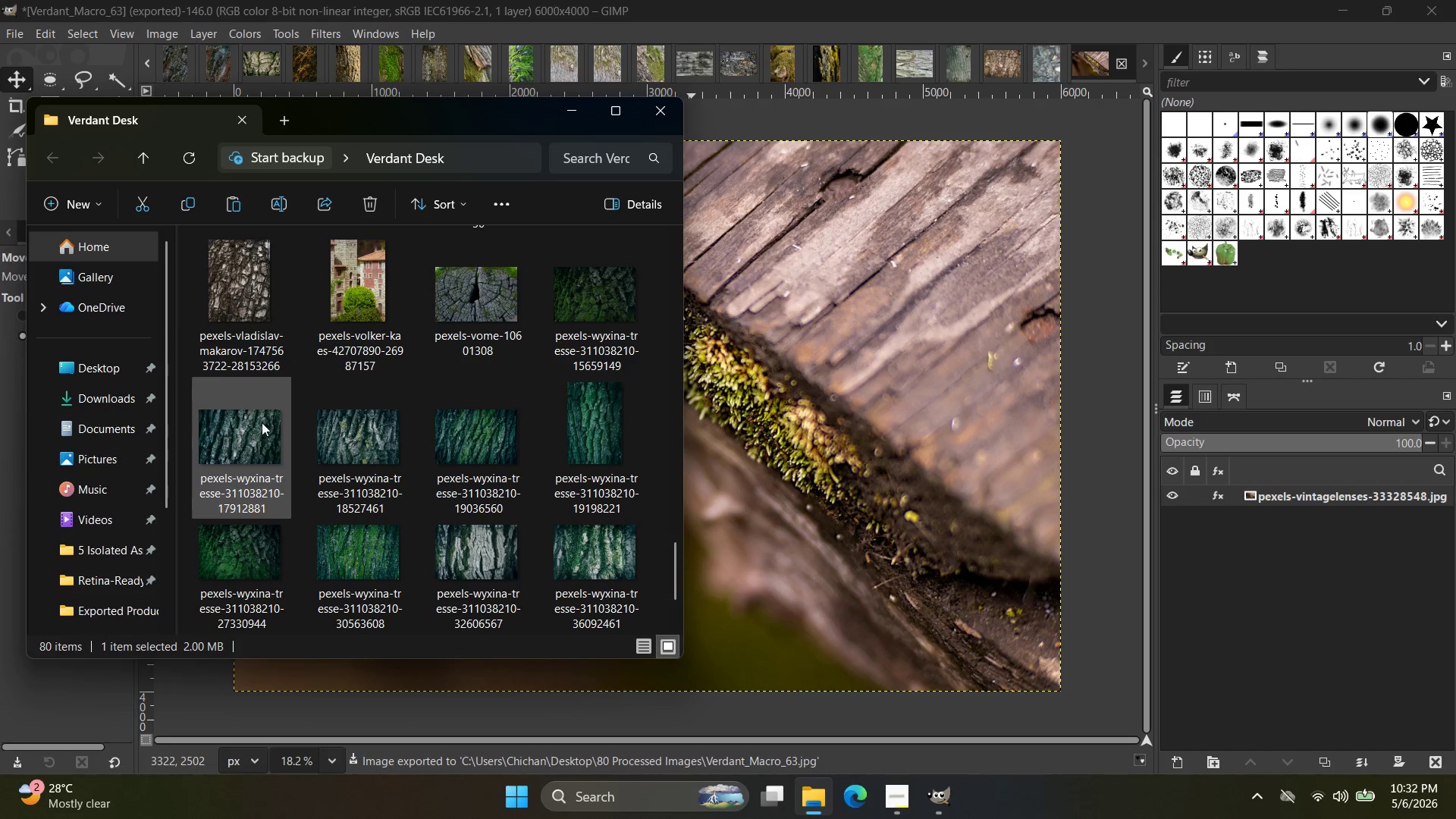 
left_click([329, 36])
 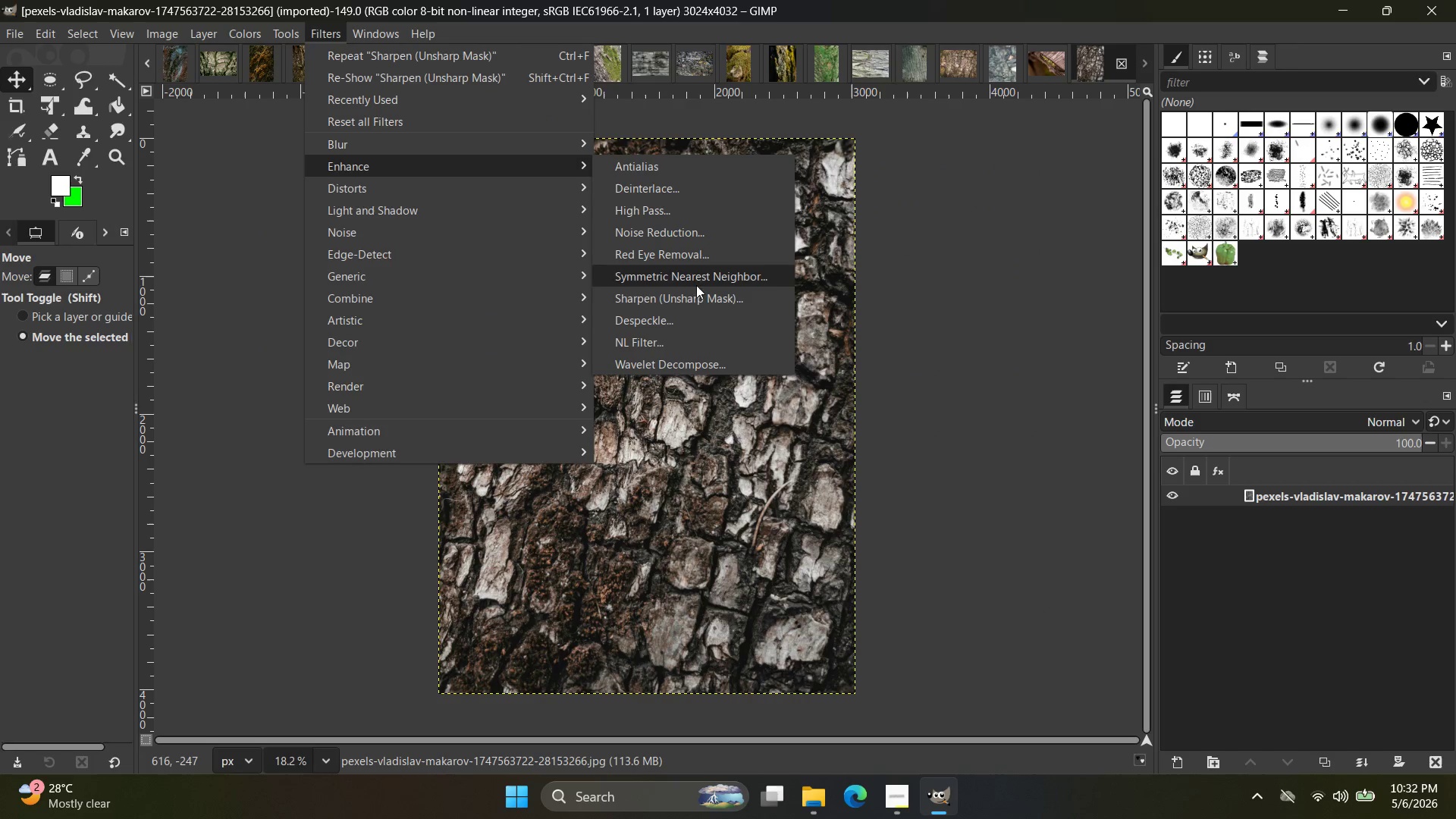 
left_click([671, 299])
 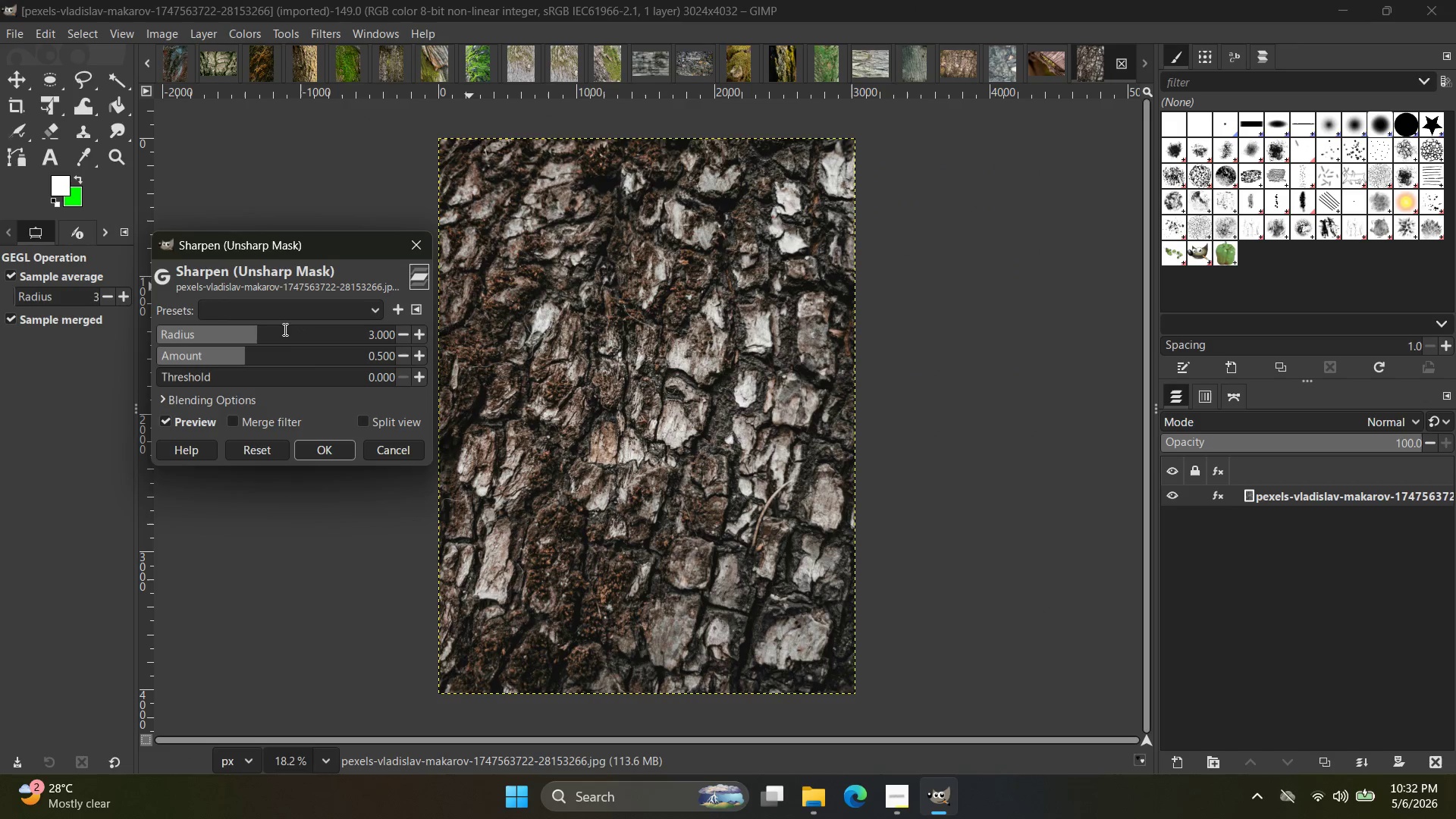 
left_click_drag(start_coordinate=[281, 329], to_coordinate=[300, 337])
 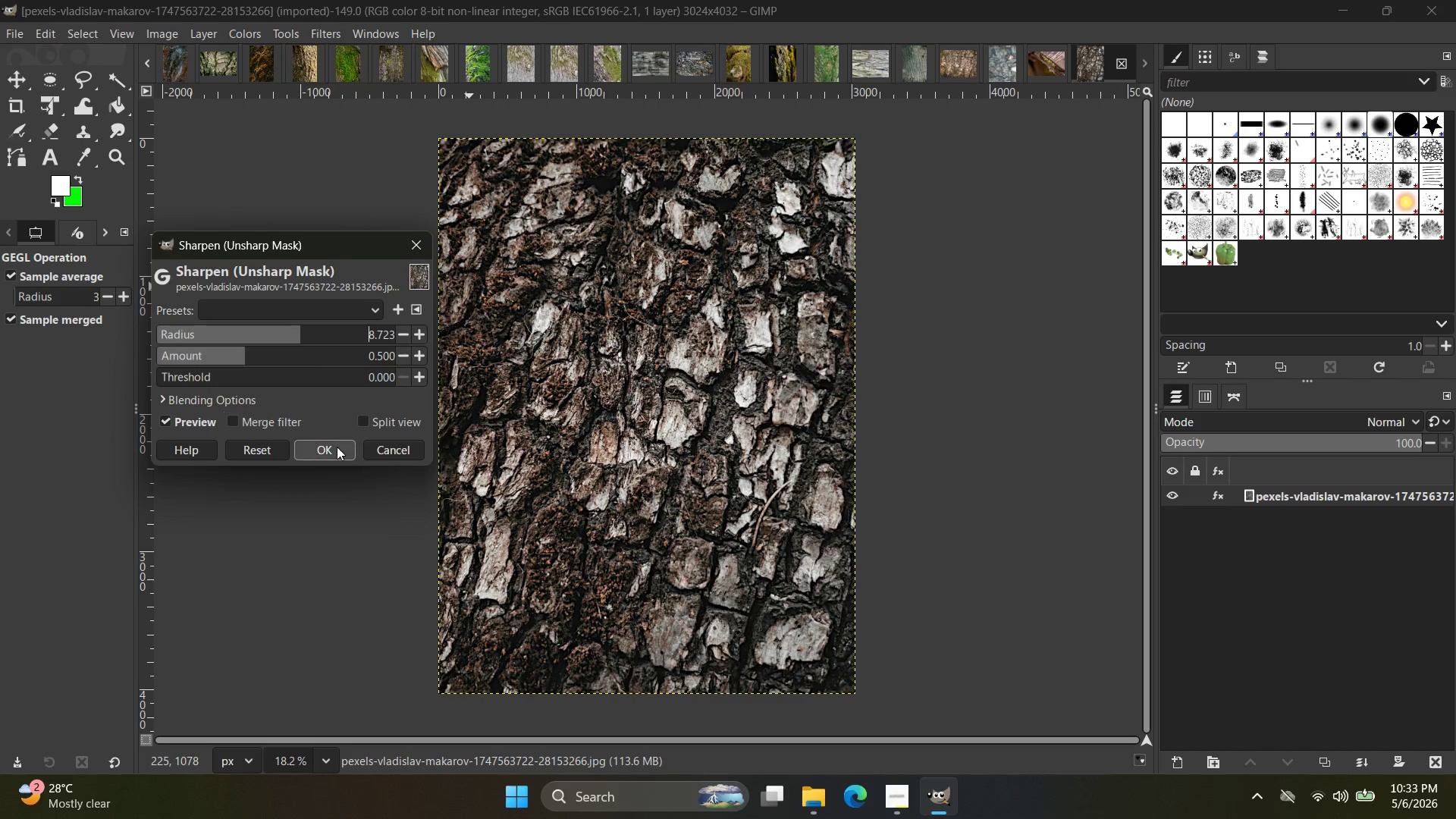 
left_click([334, 447])
 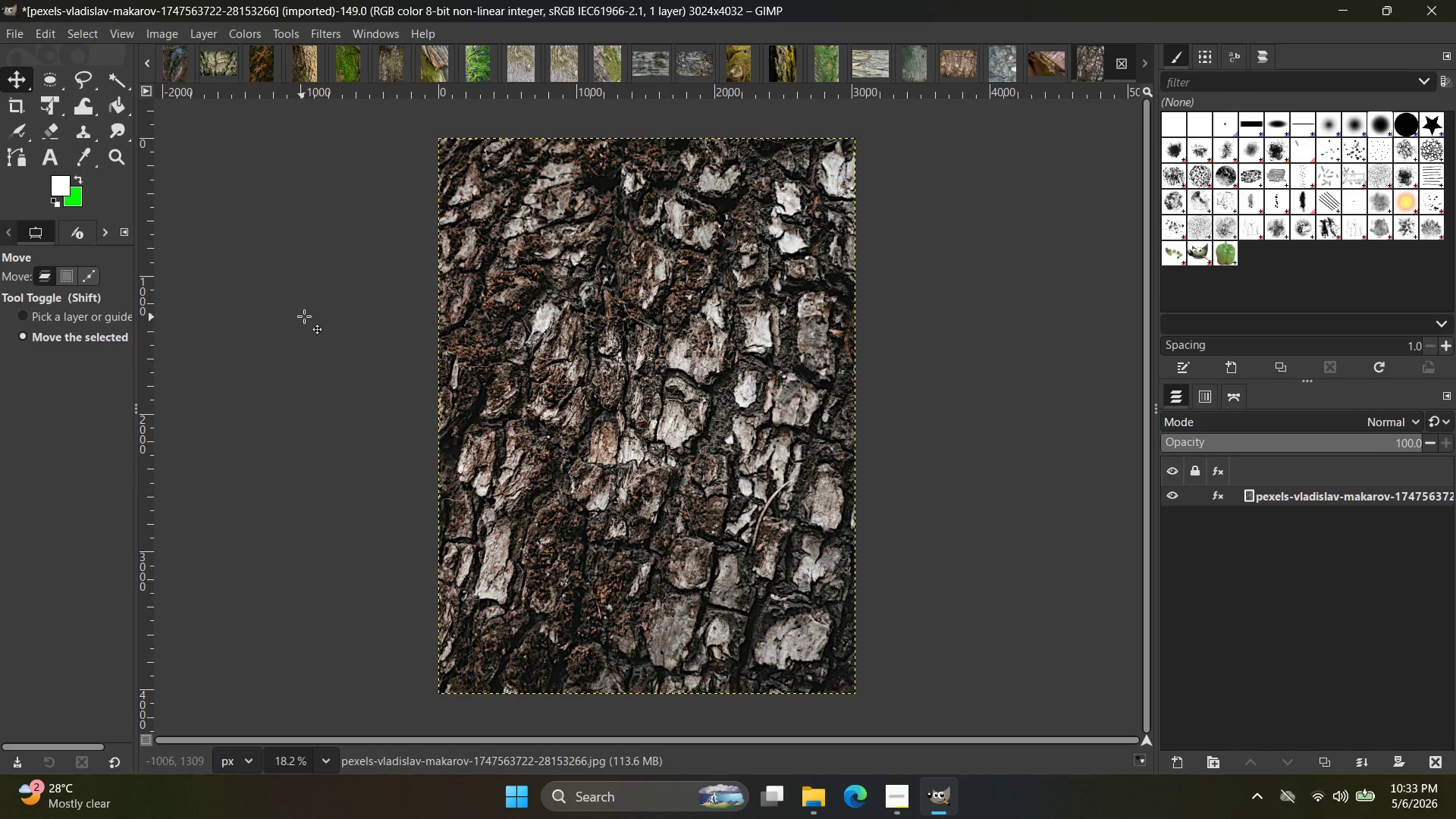 
hold_key(key=ControlLeft, duration=1.16)
 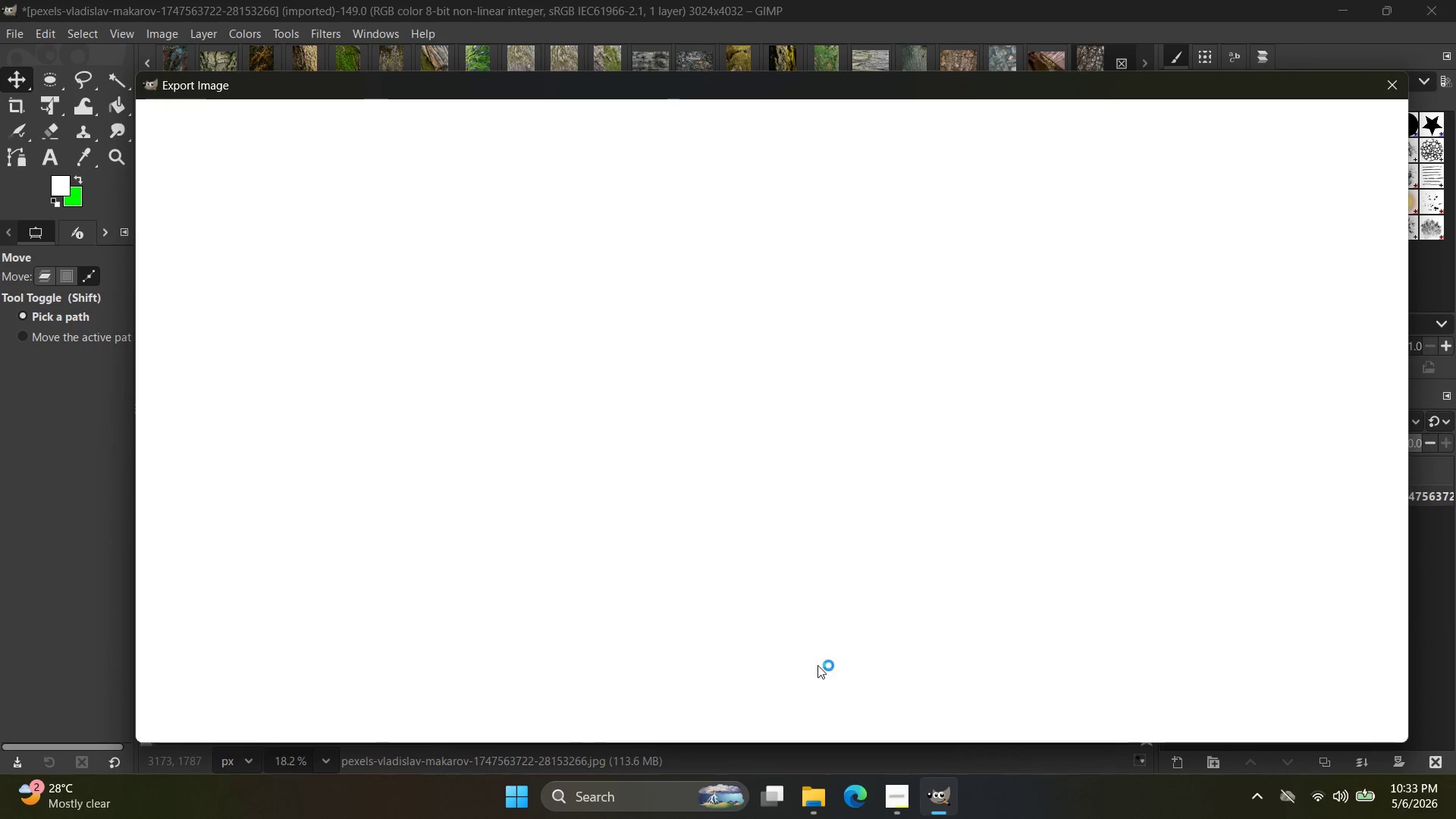 
hold_key(key=ShiftLeft, duration=0.95)
 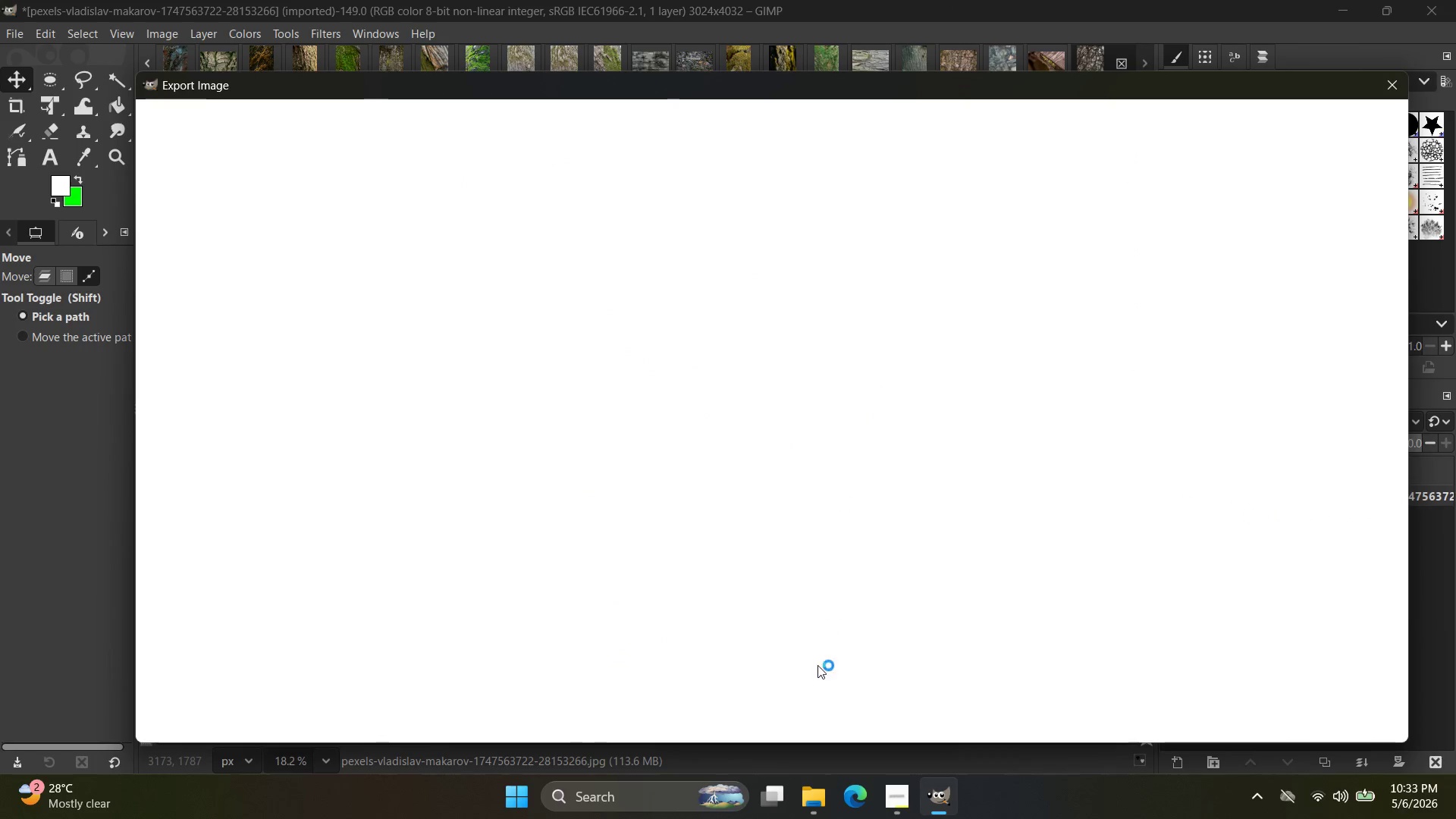 